 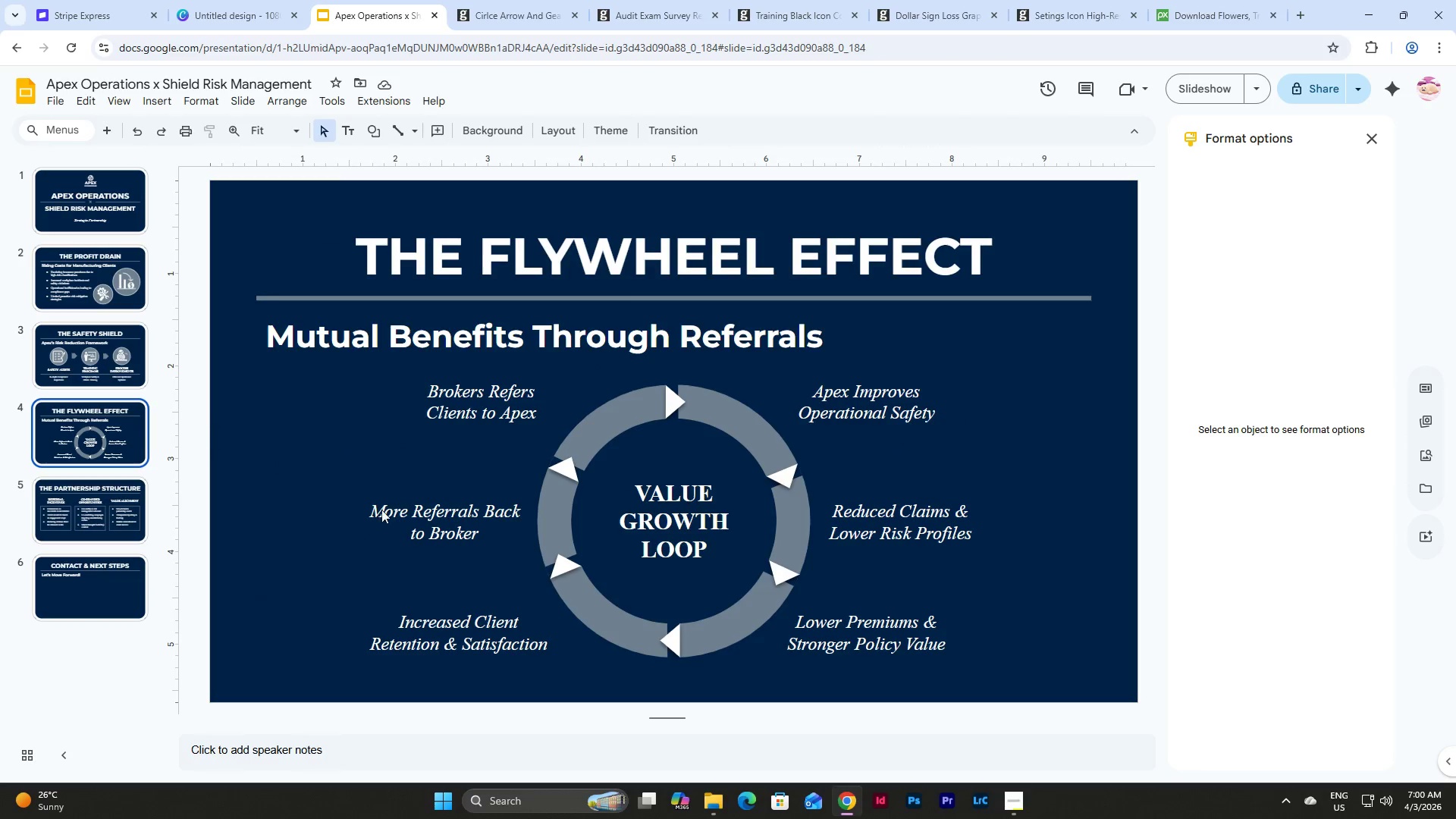 
left_click([106, 571])
 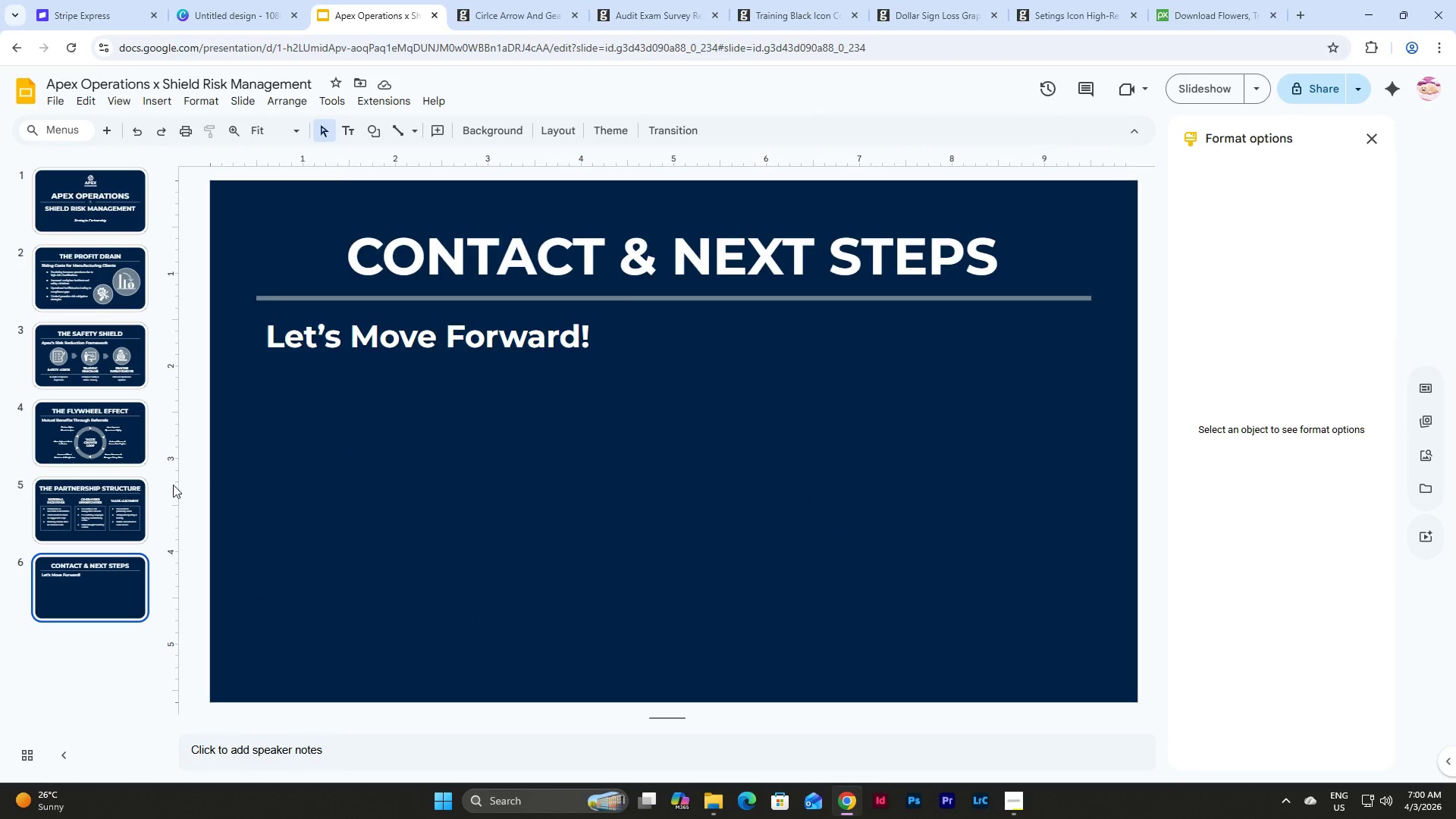 
left_click([128, 499])
 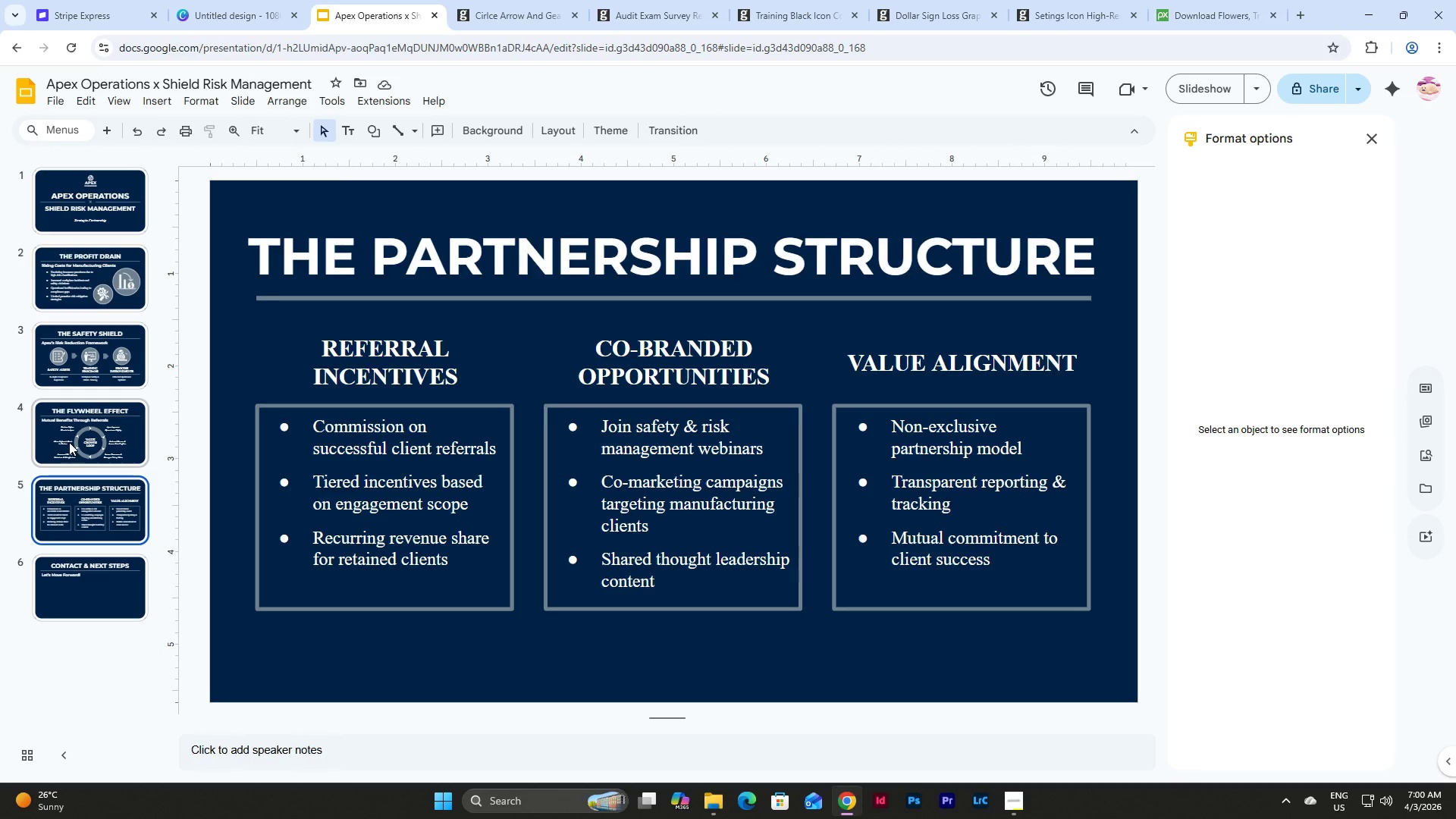 
wait(5.49)
 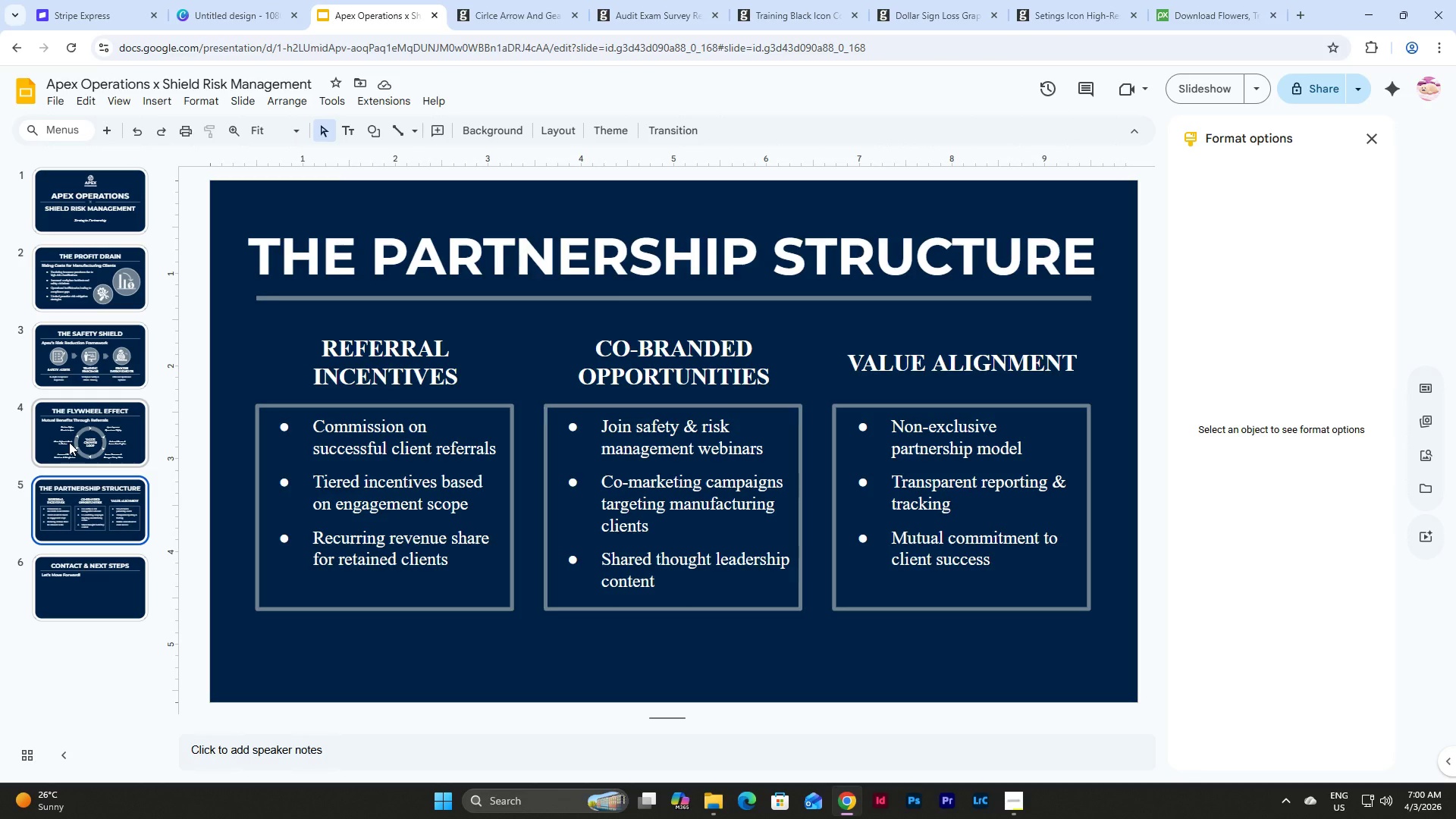 
left_click([76, 587])
 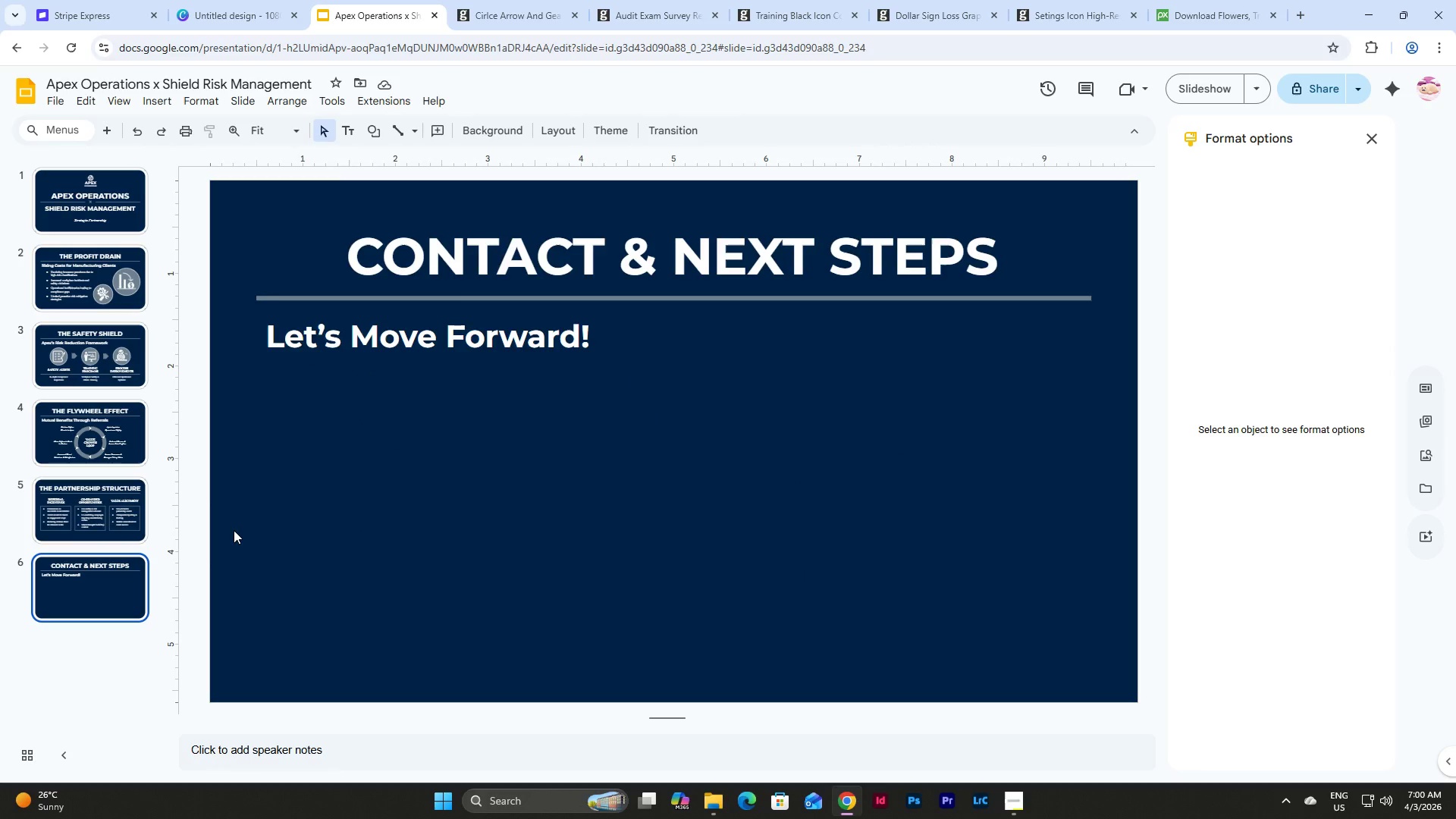 
wait(8.78)
 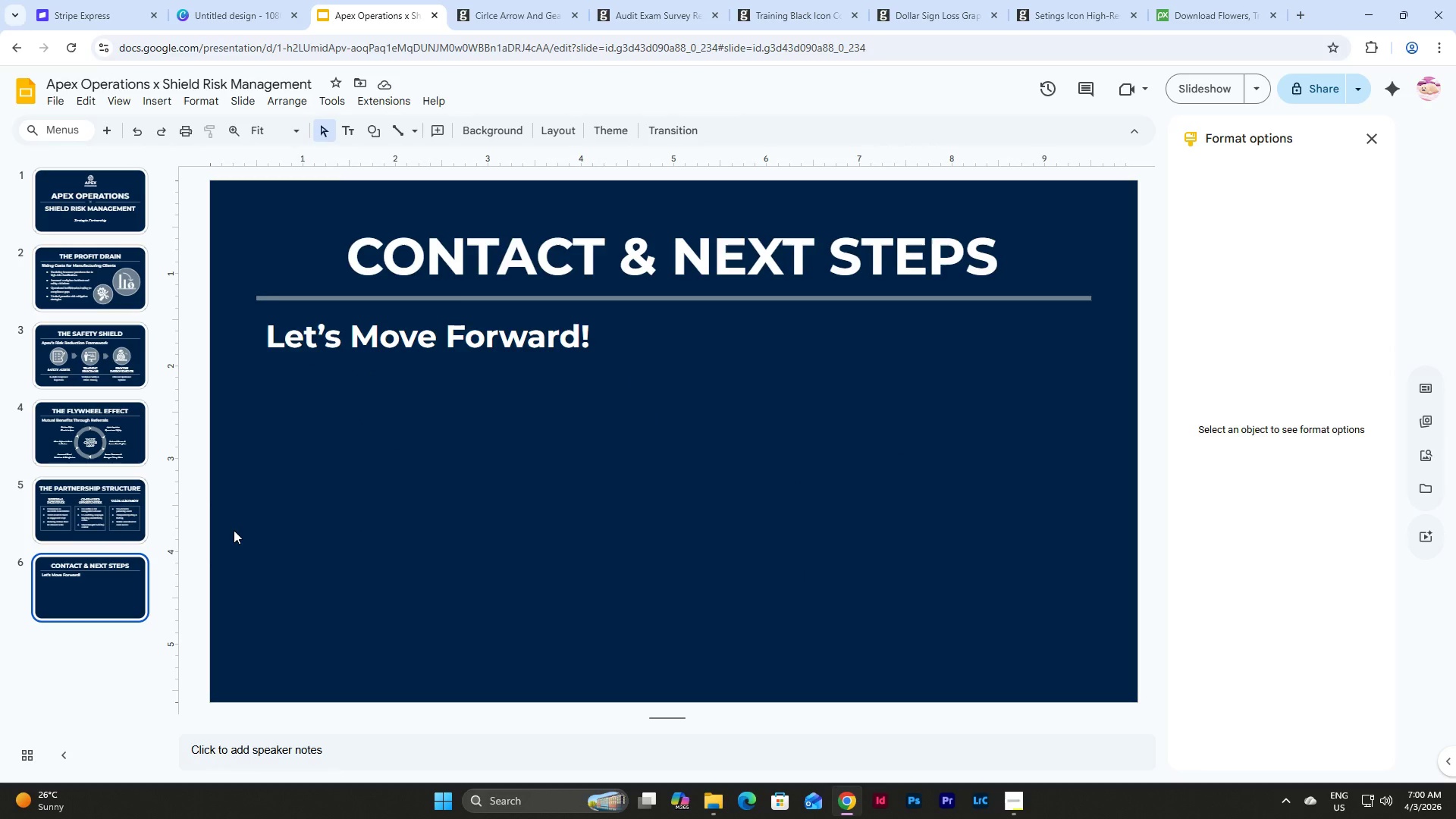 
left_click([116, 510])
 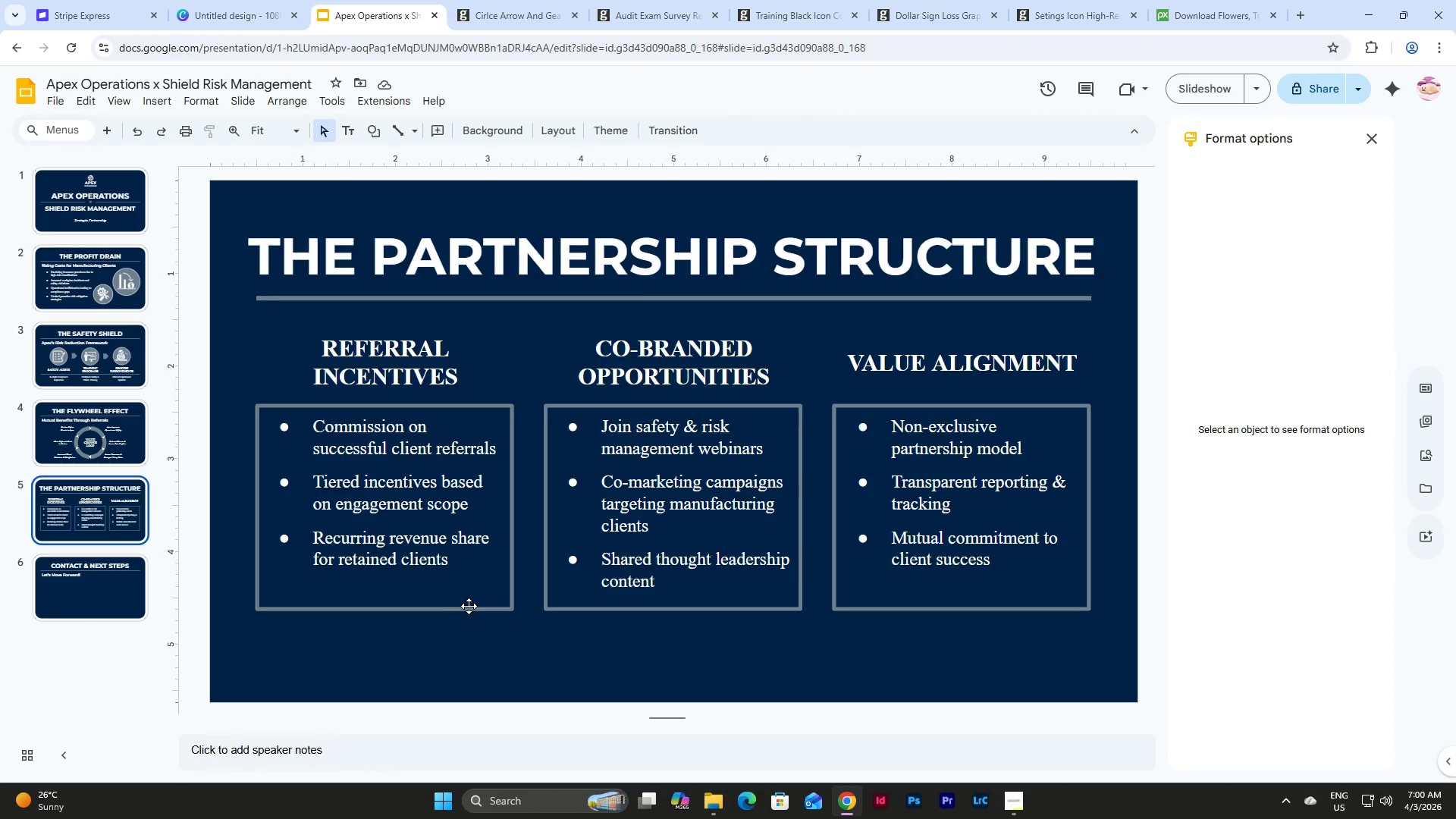 
left_click([472, 607])
 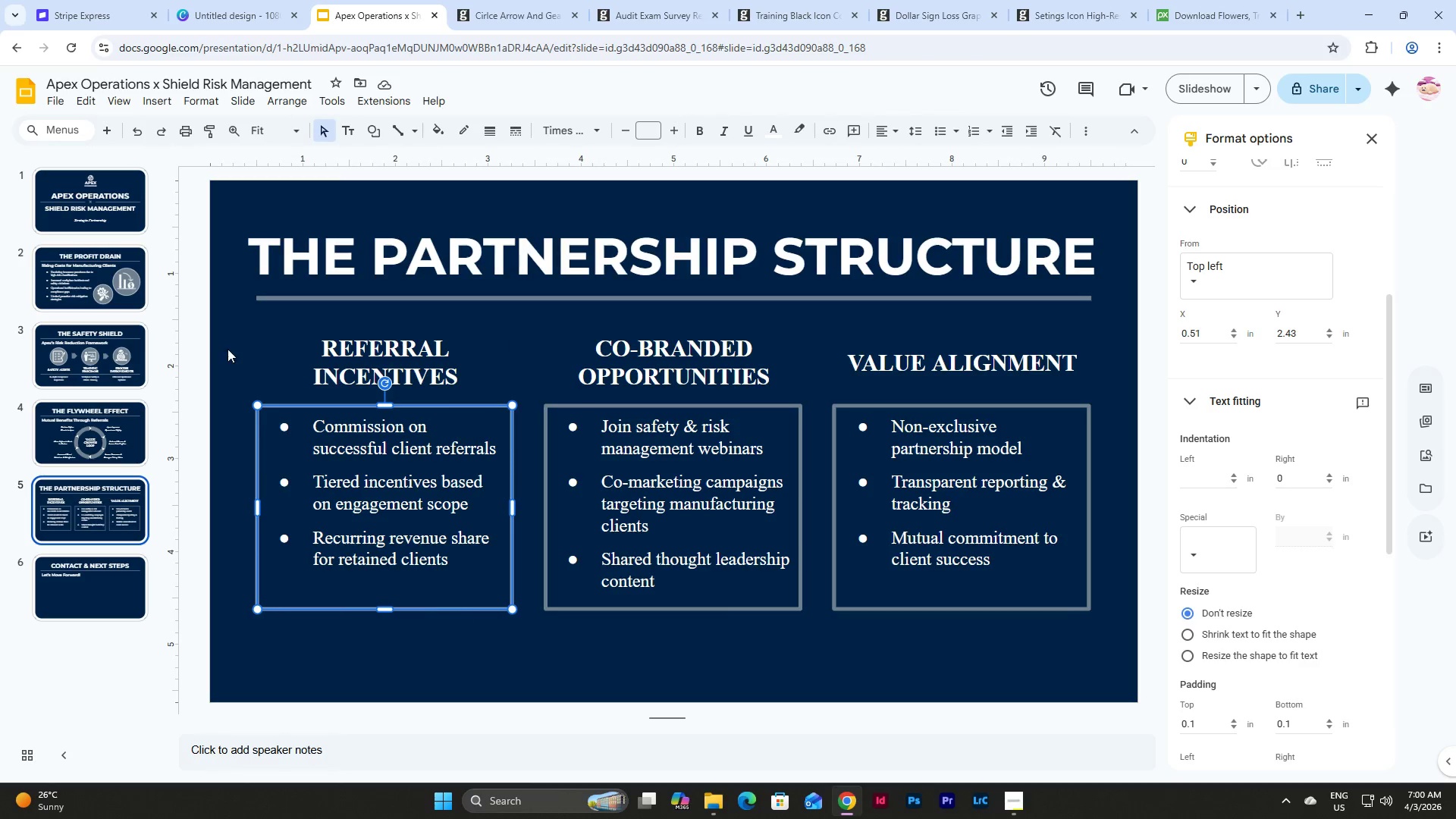 
left_click_drag(start_coordinate=[219, 351], to_coordinate=[760, 649])
 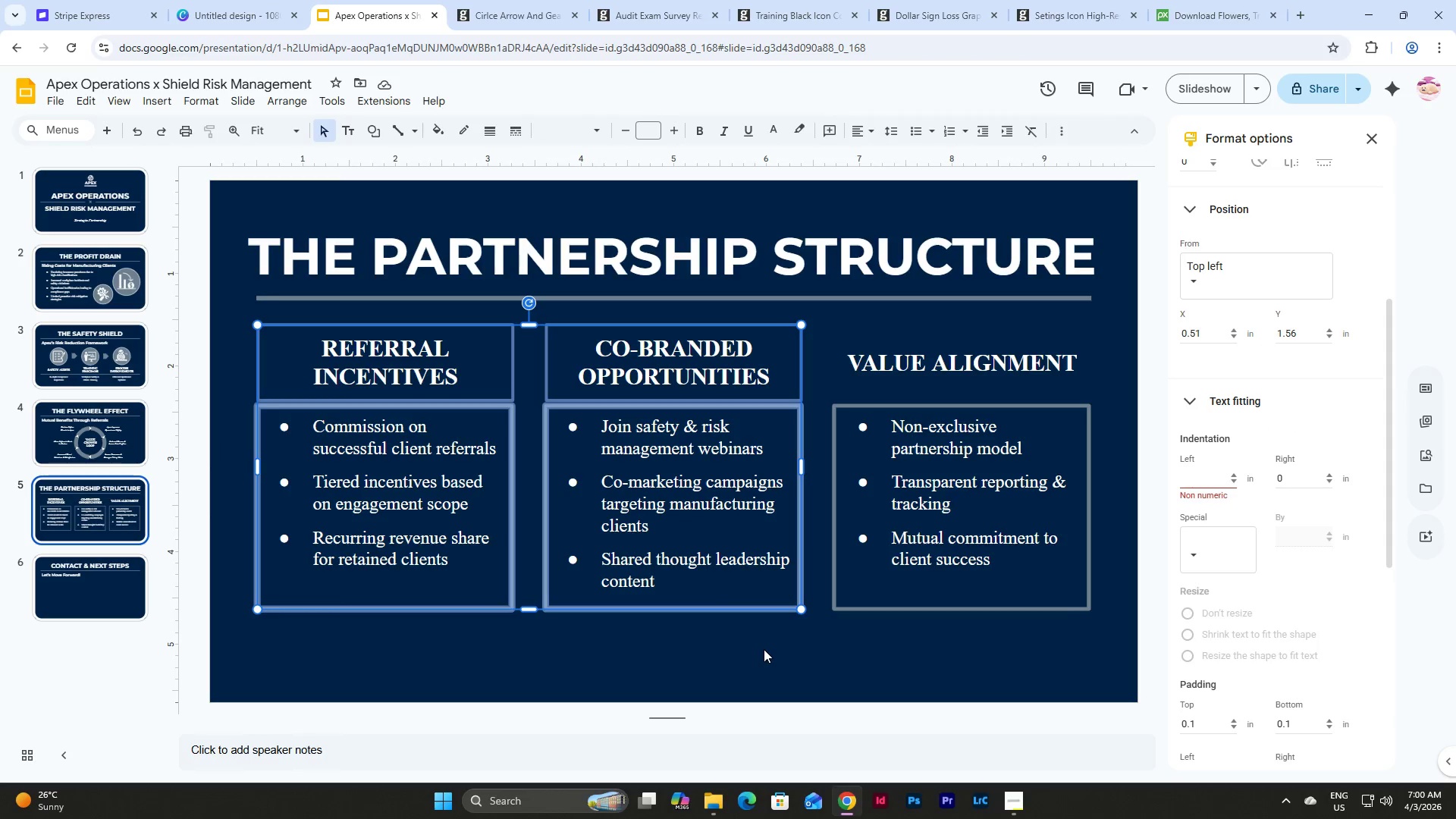 
key(Control+C)
 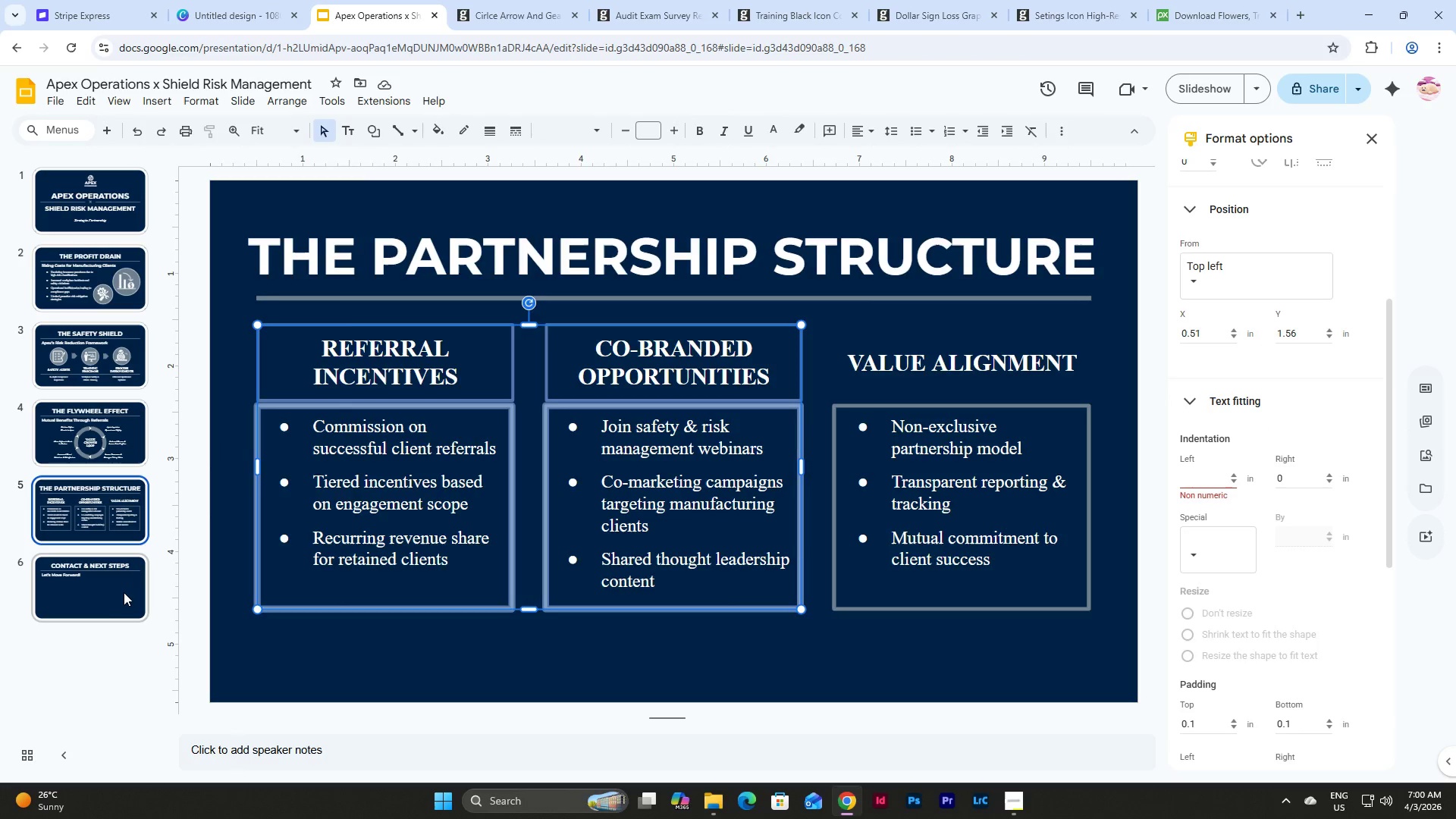 
left_click([124, 592])
 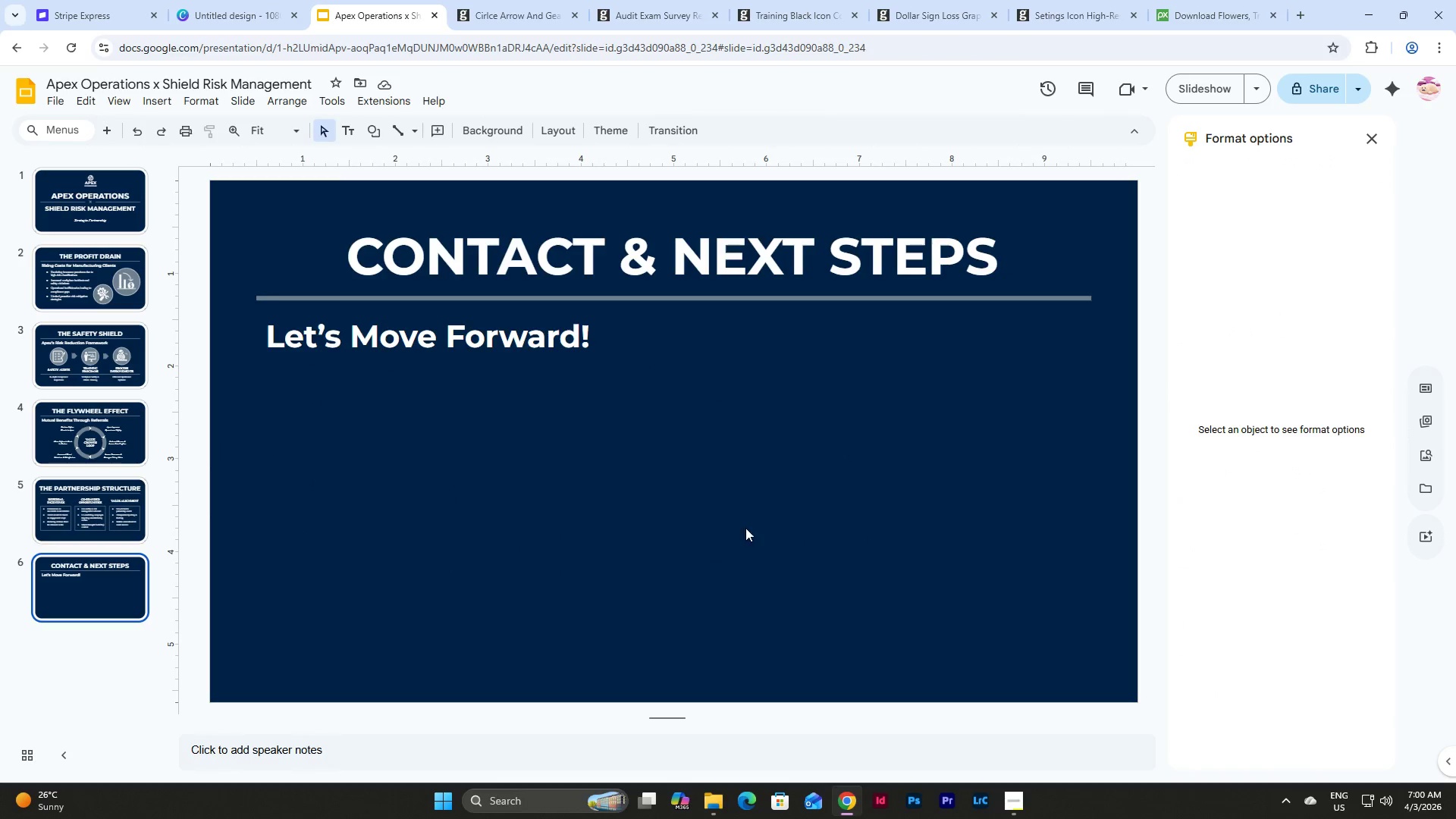 
left_click_drag(start_coordinate=[742, 526], to_coordinate=[748, 528])
 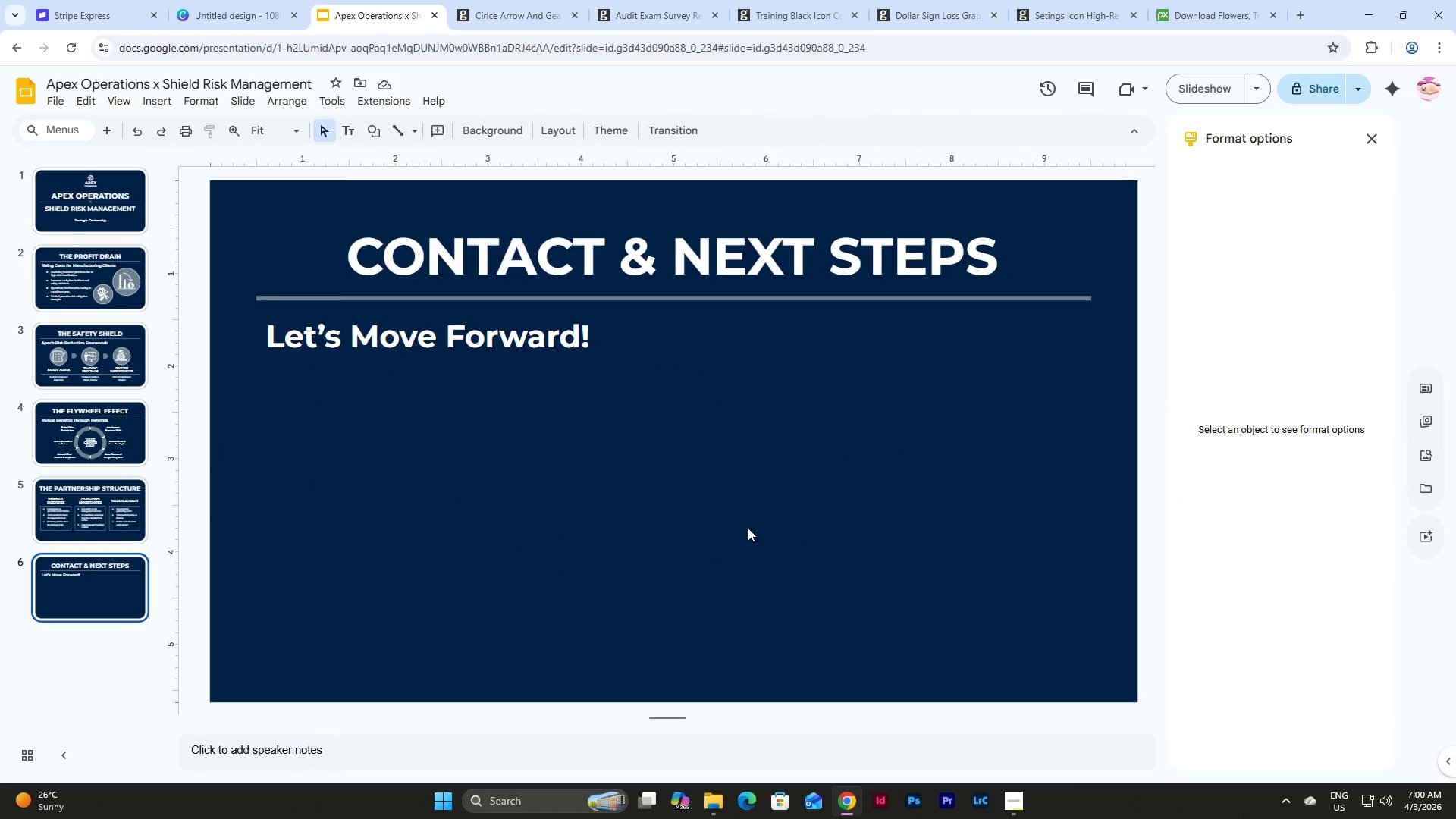 
key(Control+V)
 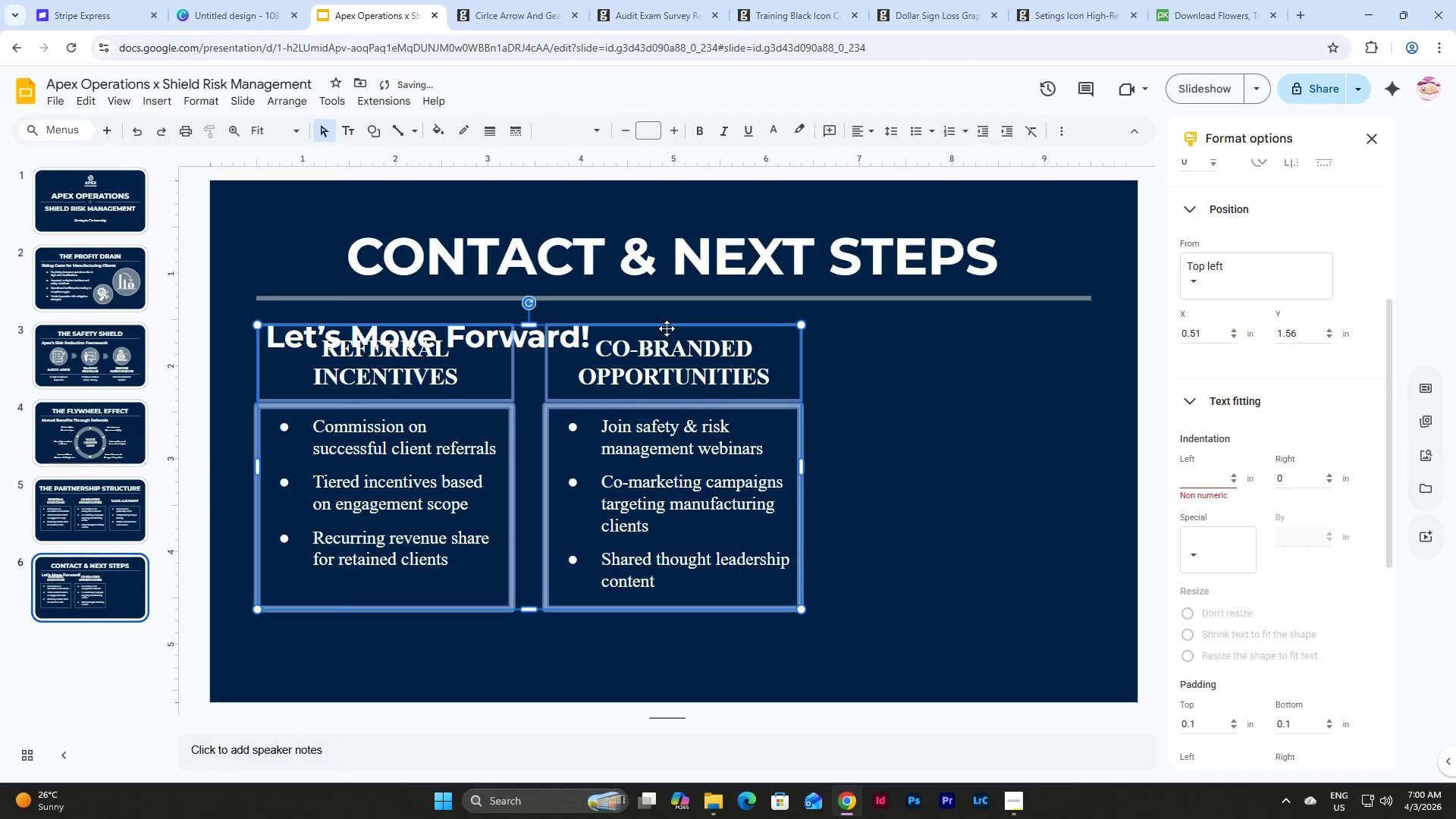 
left_click_drag(start_coordinate=[667, 327], to_coordinate=[811, 373])
 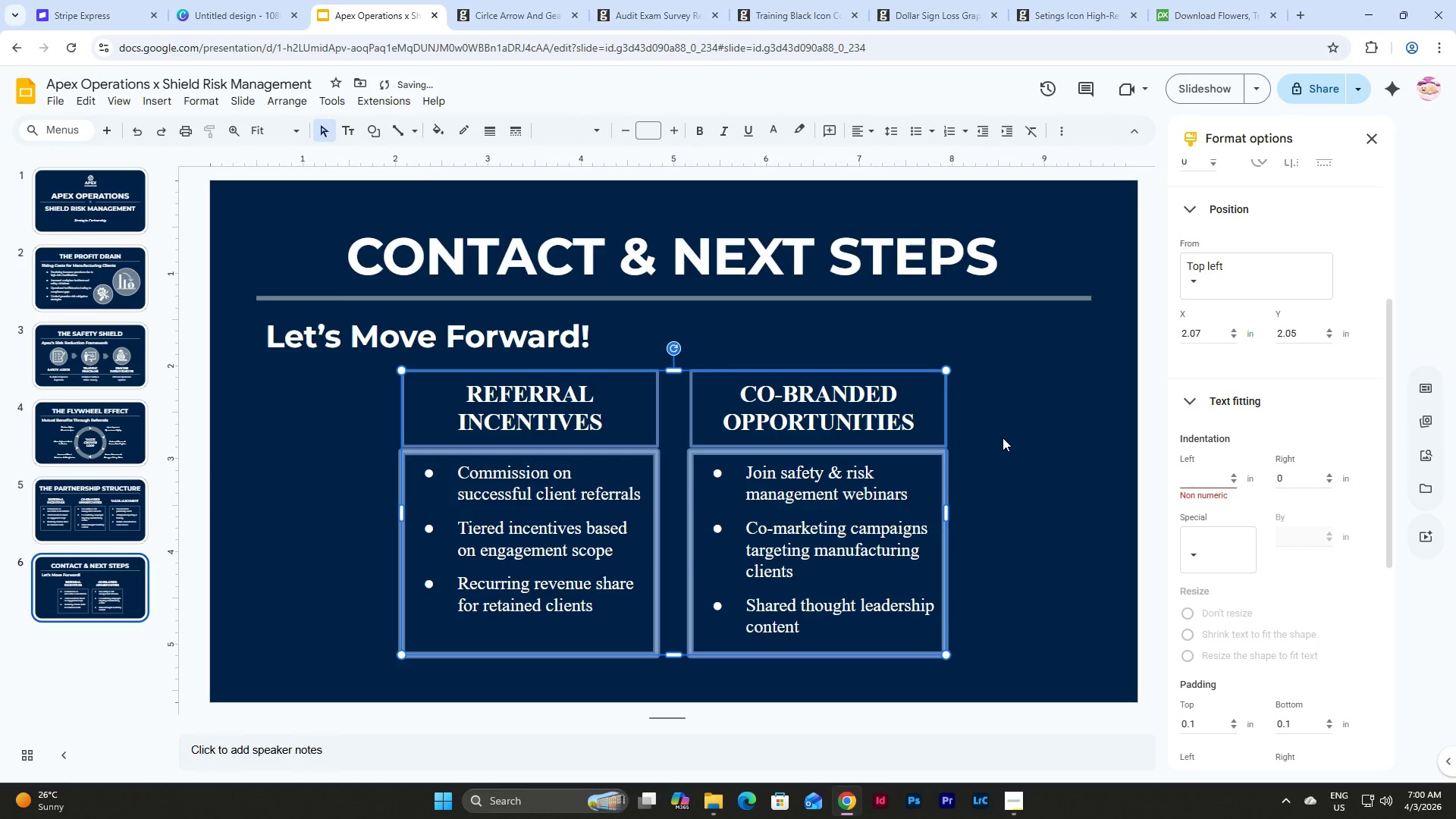 
left_click([1006, 438])
 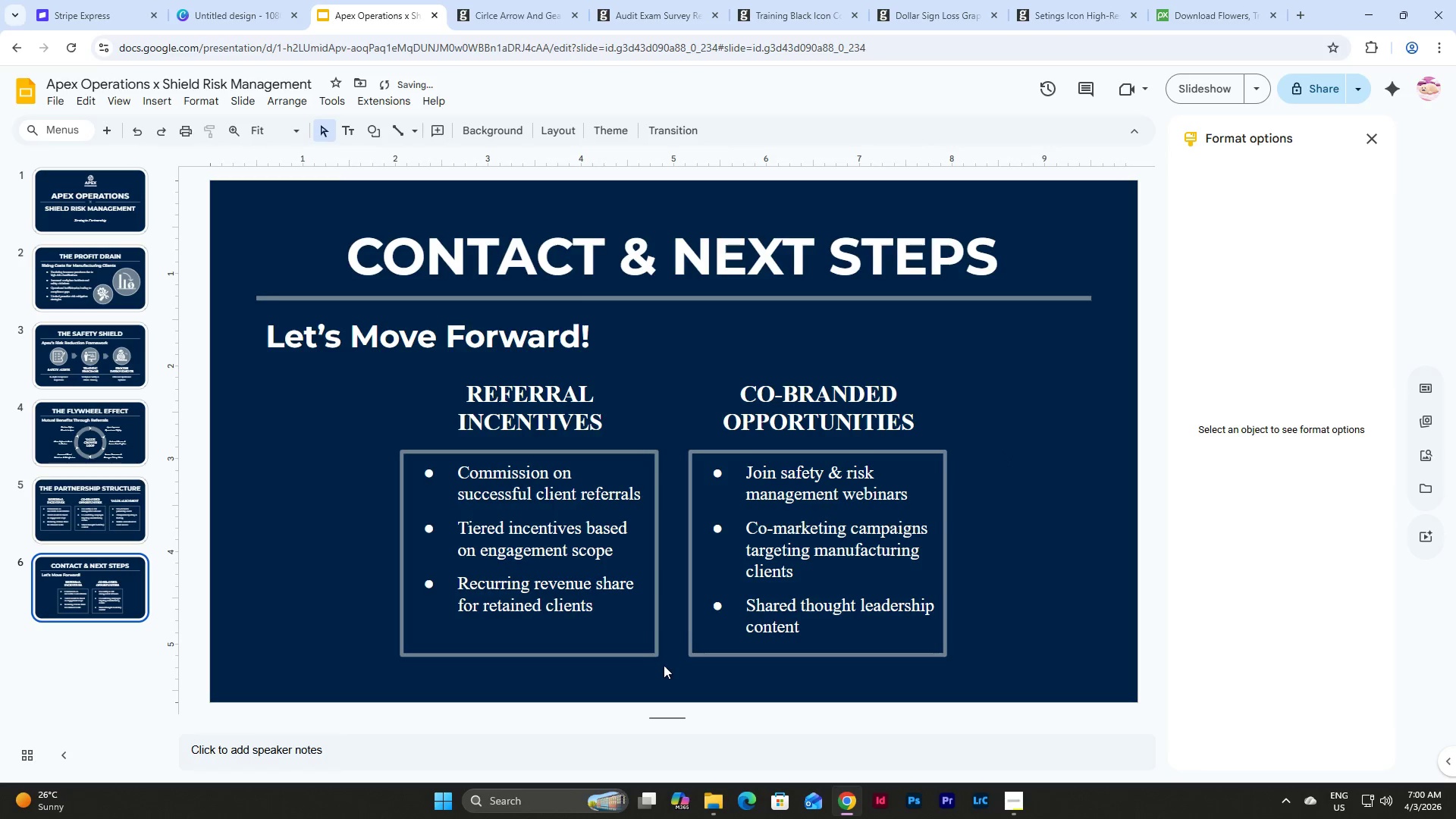 
left_click_drag(start_coordinate=[664, 667], to_coordinate=[368, 387])
 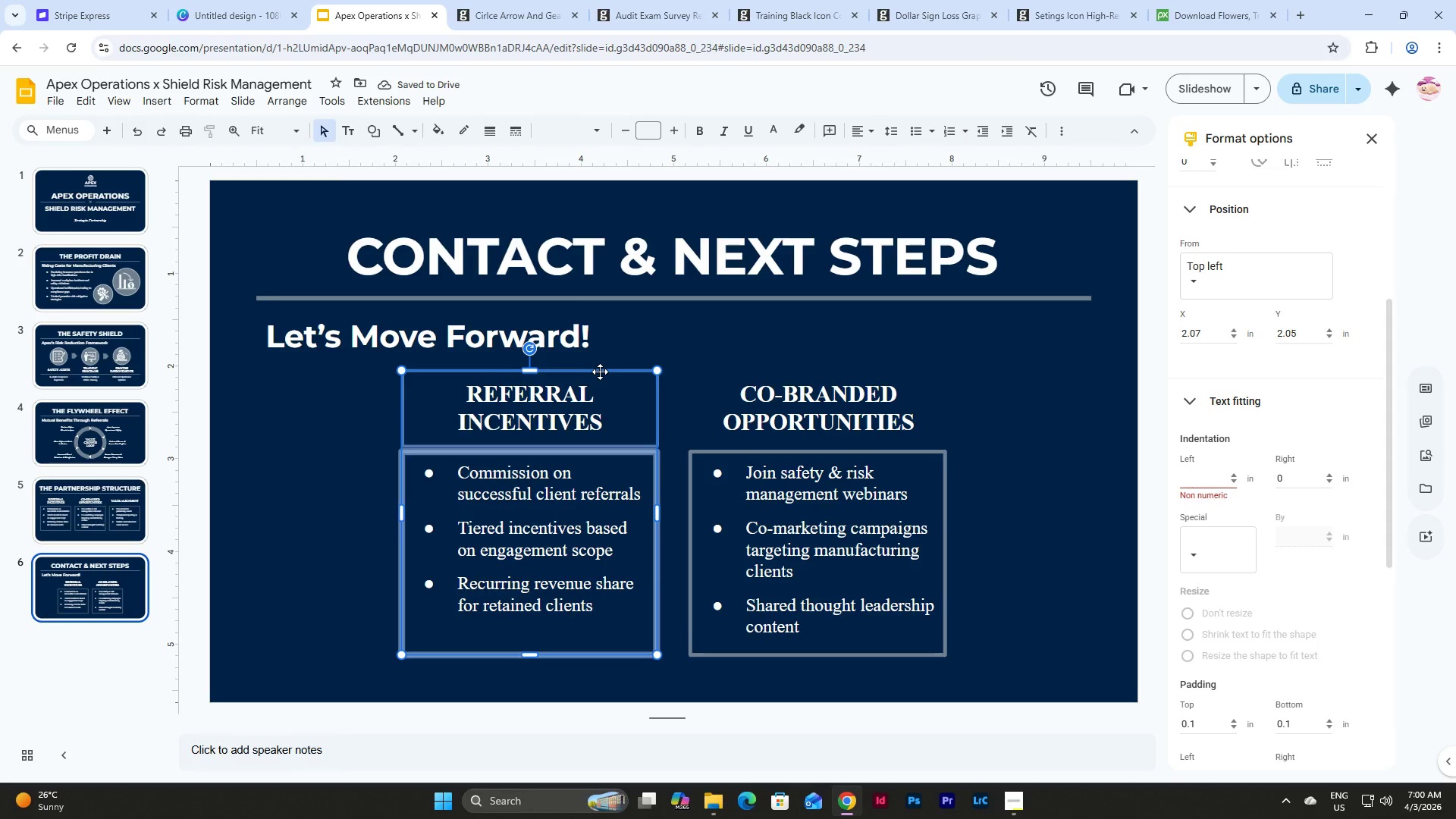 
left_click_drag(start_coordinate=[600, 372], to_coordinate=[532, 376])
 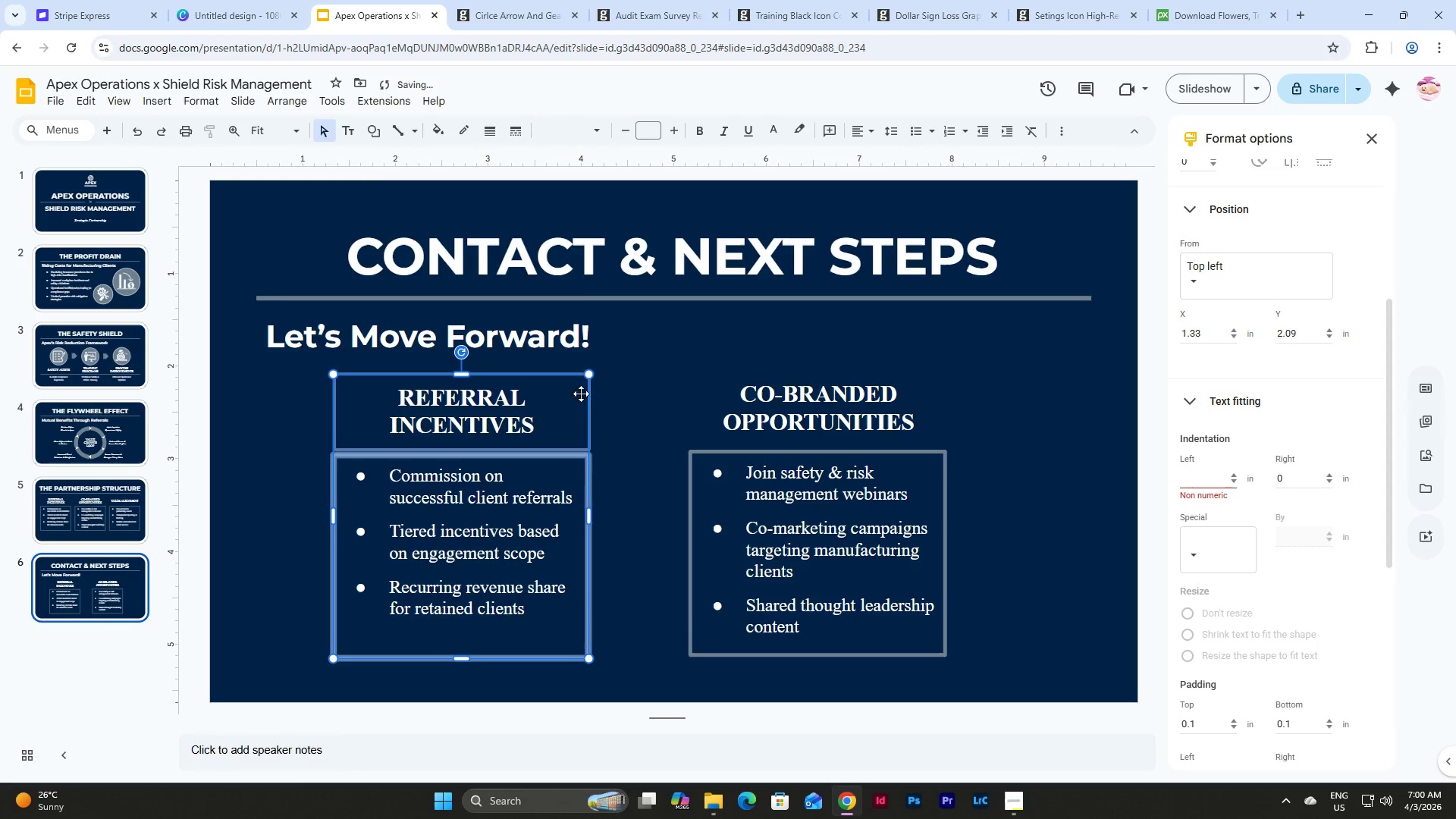 
key(Control+ControlLeft)
 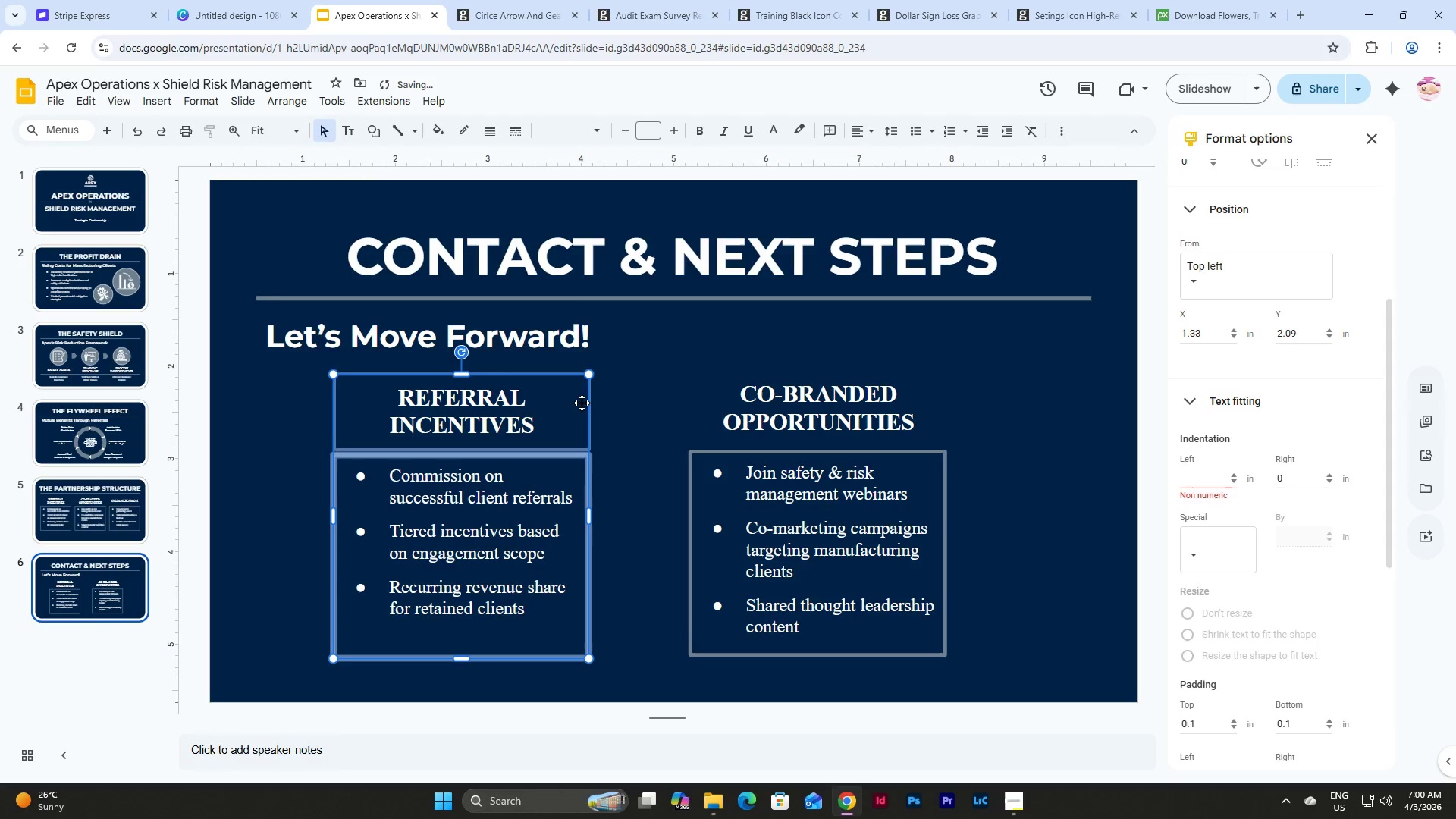 
key(Control+Z)
 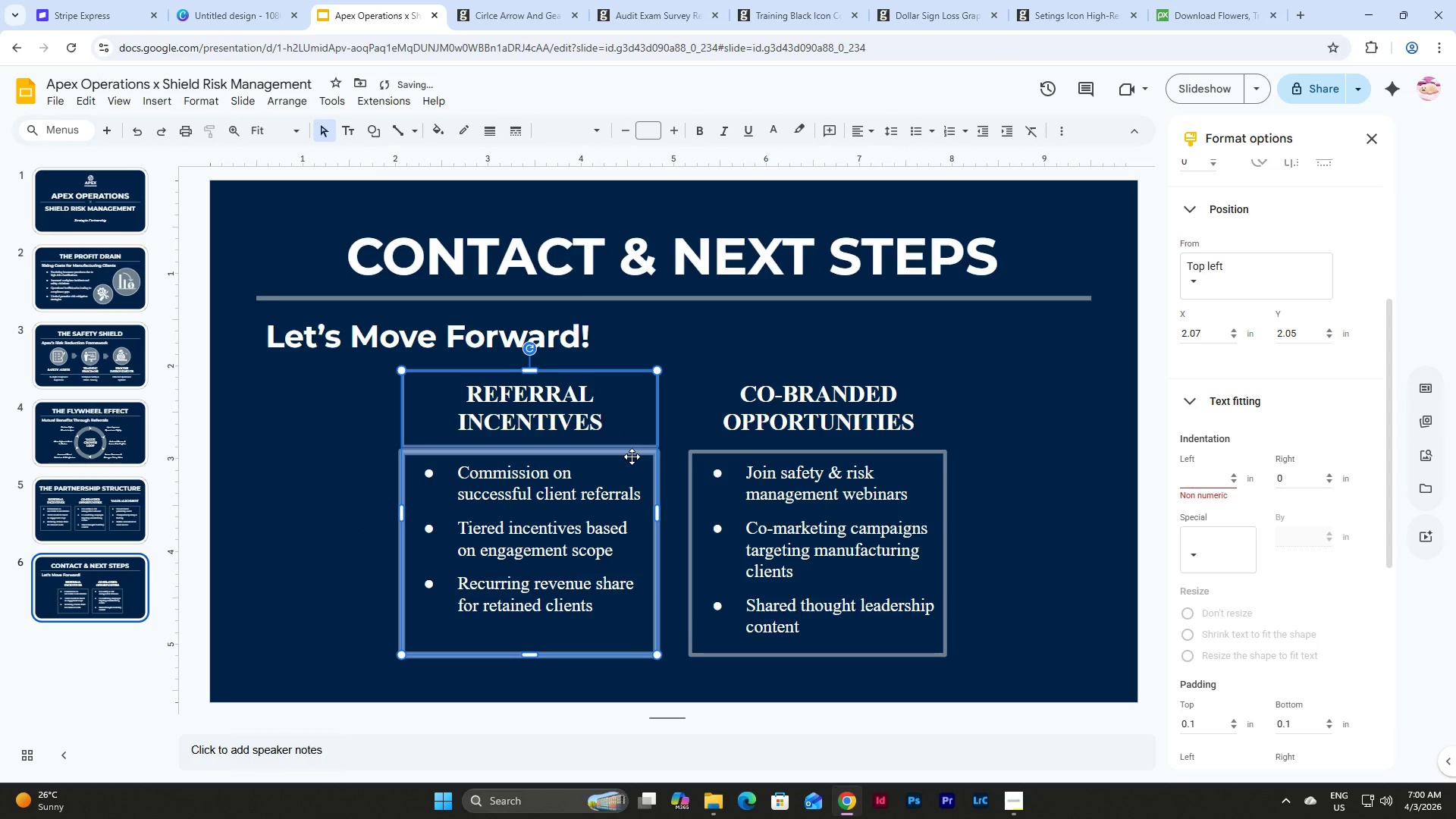 
key(Shift+ArrowLeft)
 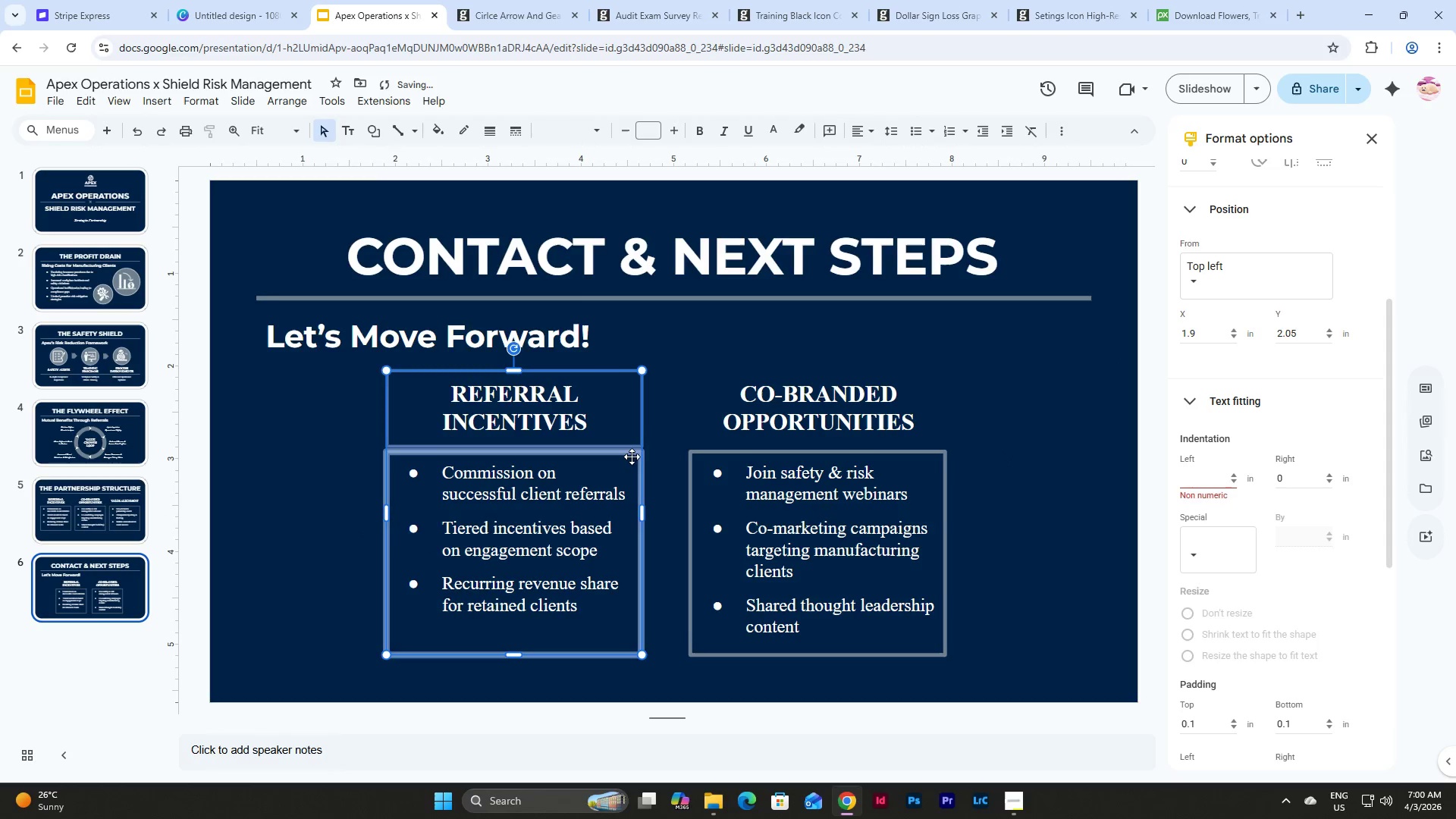 
key(Shift+ArrowLeft)
 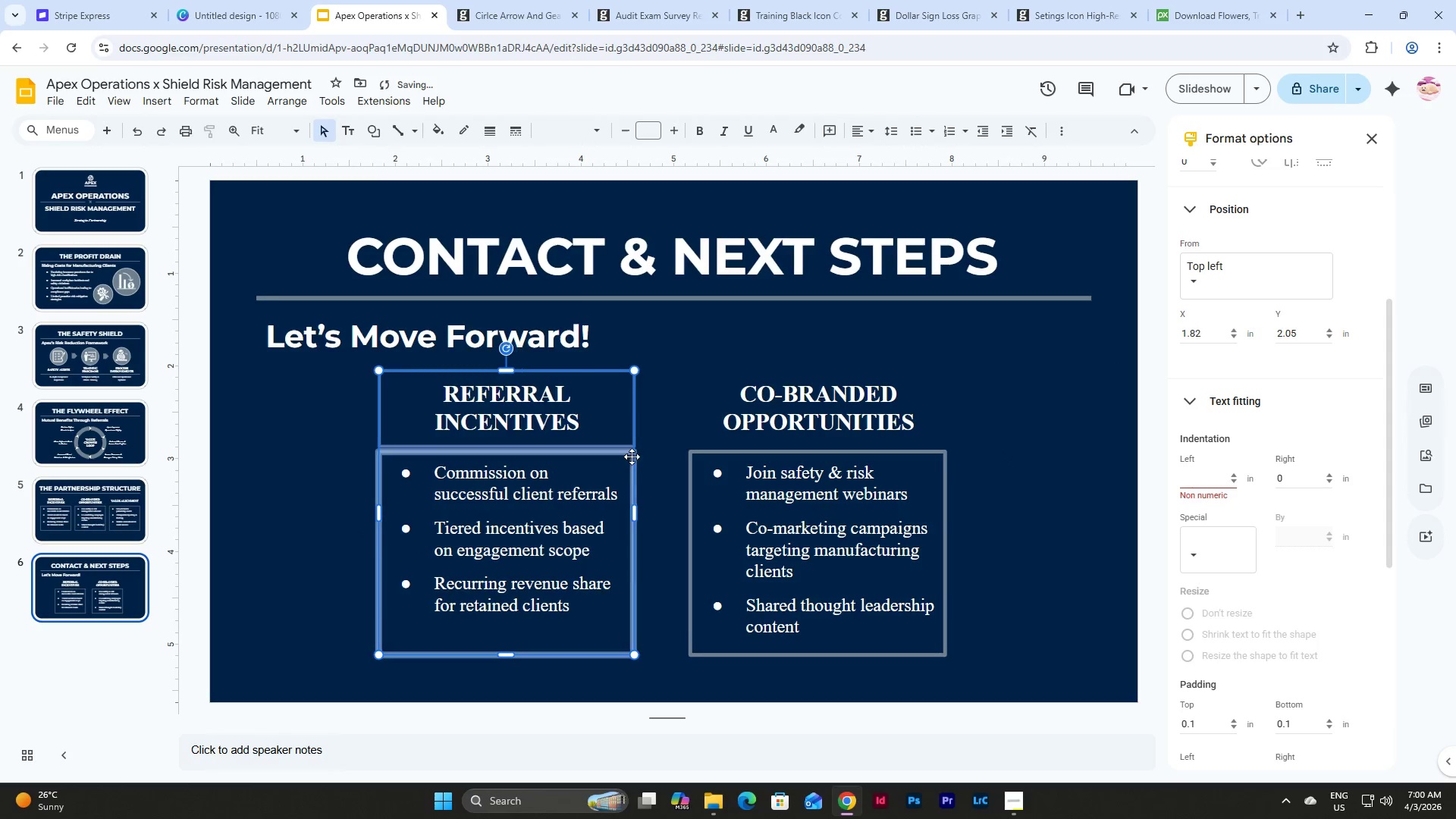 
key(Shift+ArrowLeft)
 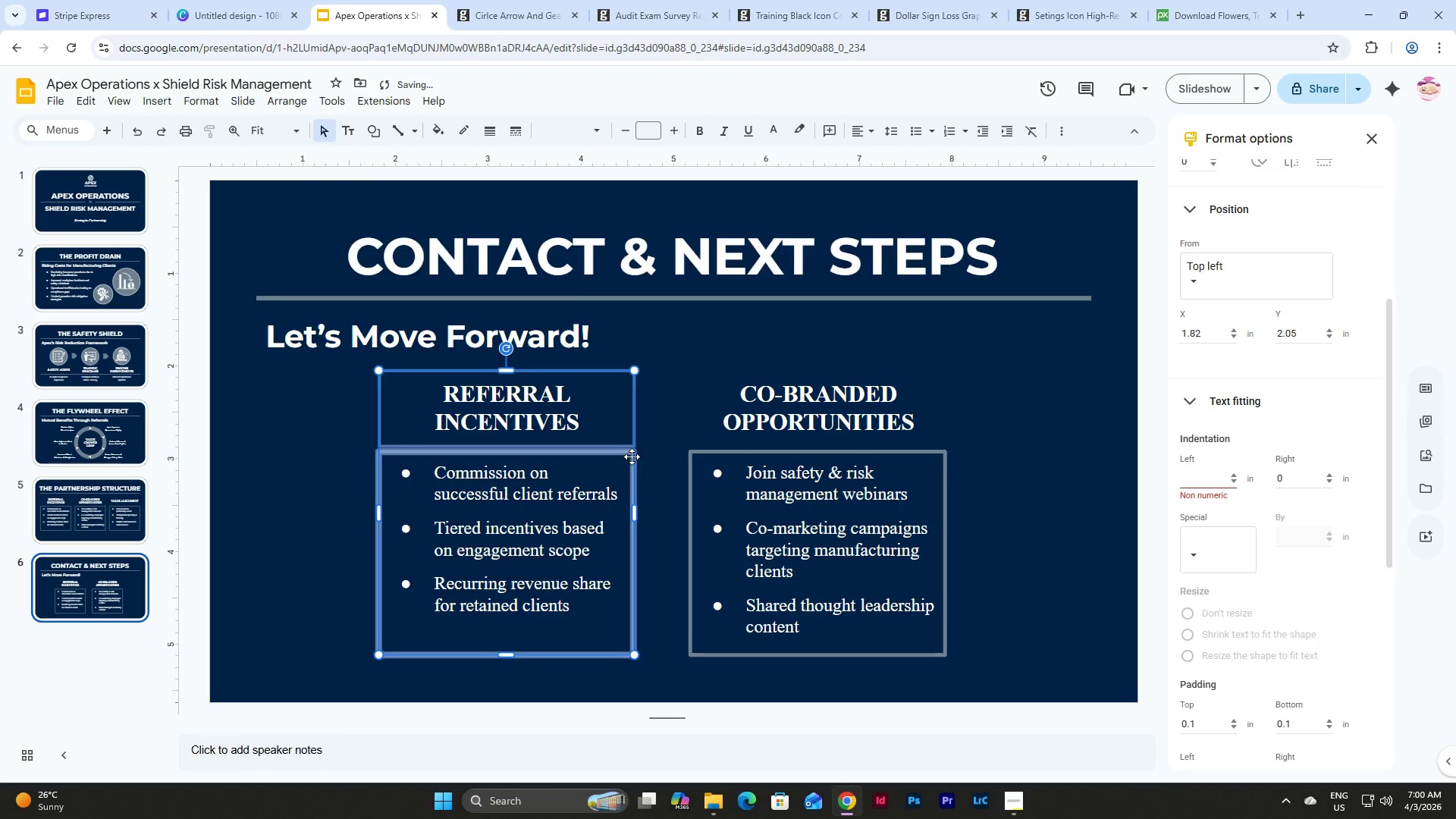 
key(Shift+ArrowLeft)
 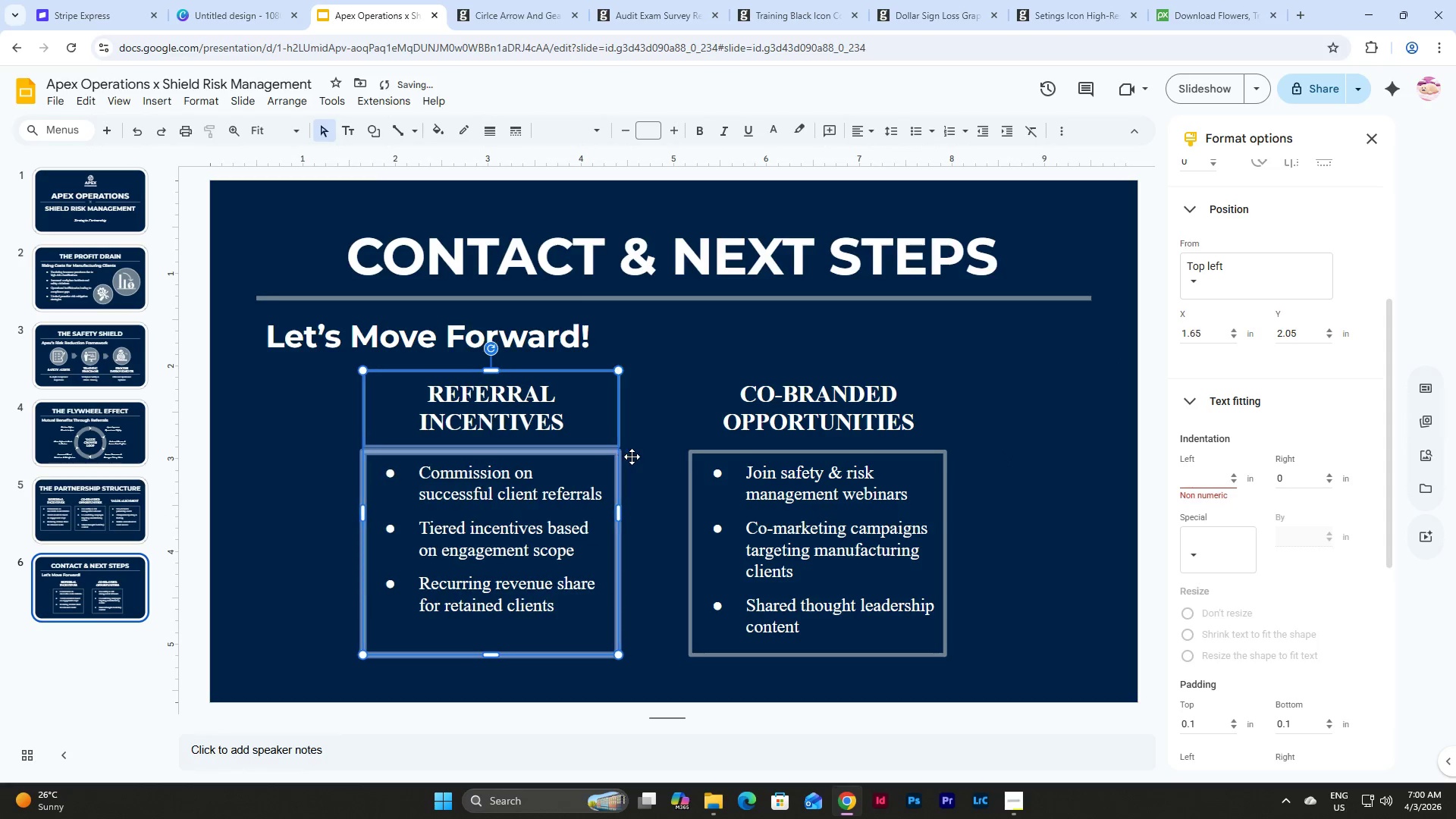 
key(Shift+ArrowLeft)
 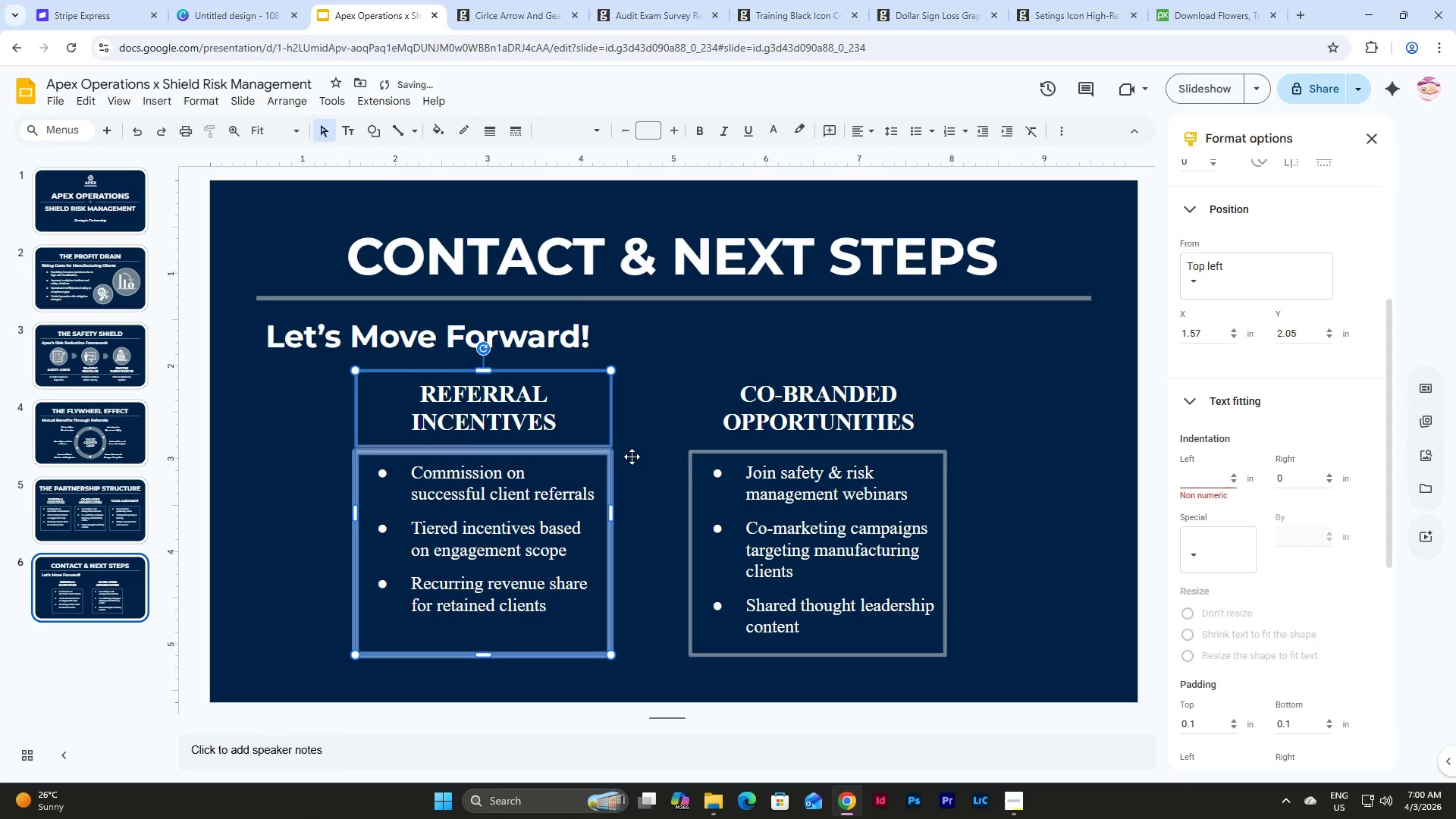 
key(Shift+ArrowLeft)
 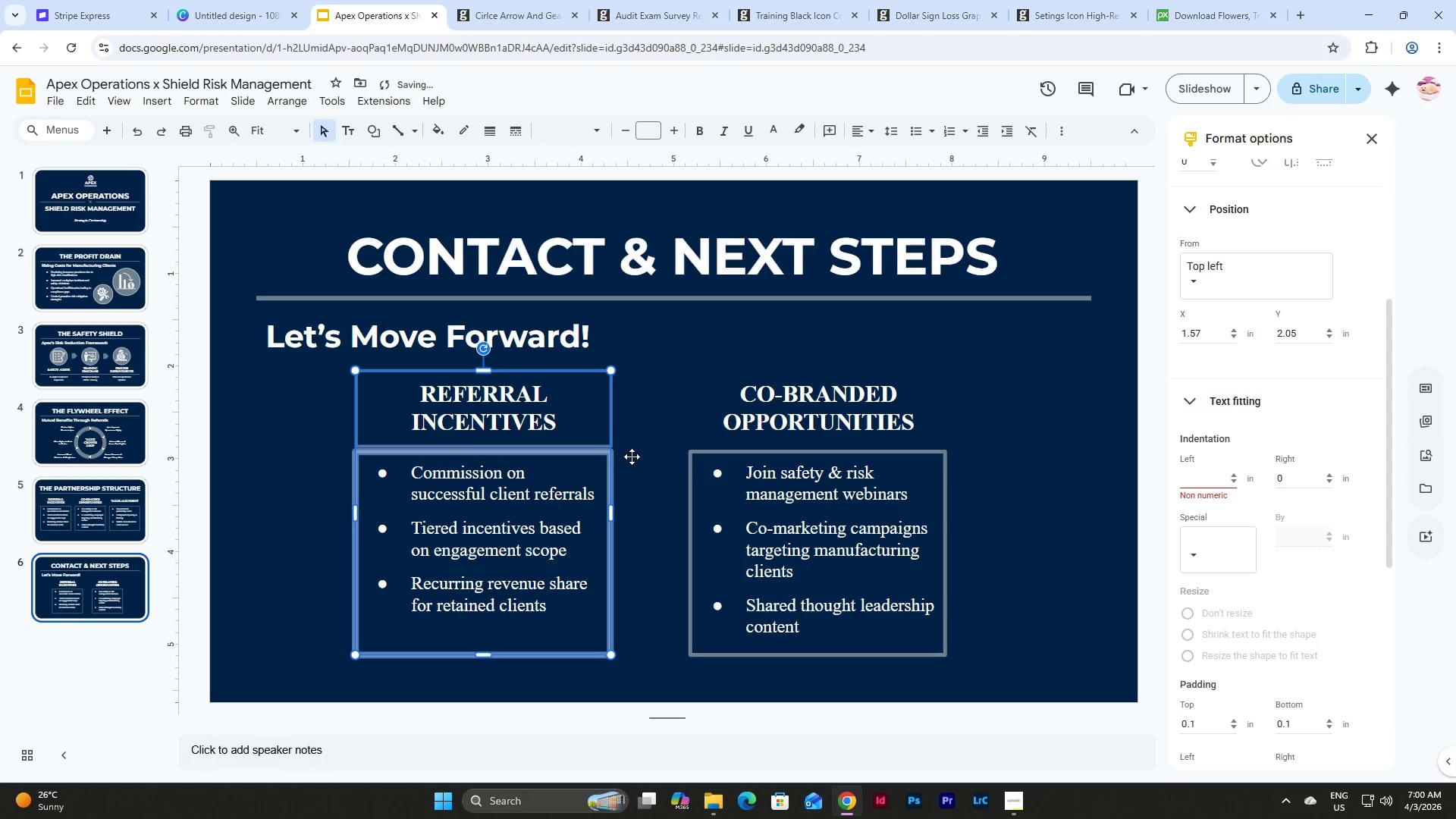 
key(Shift+ArrowLeft)
 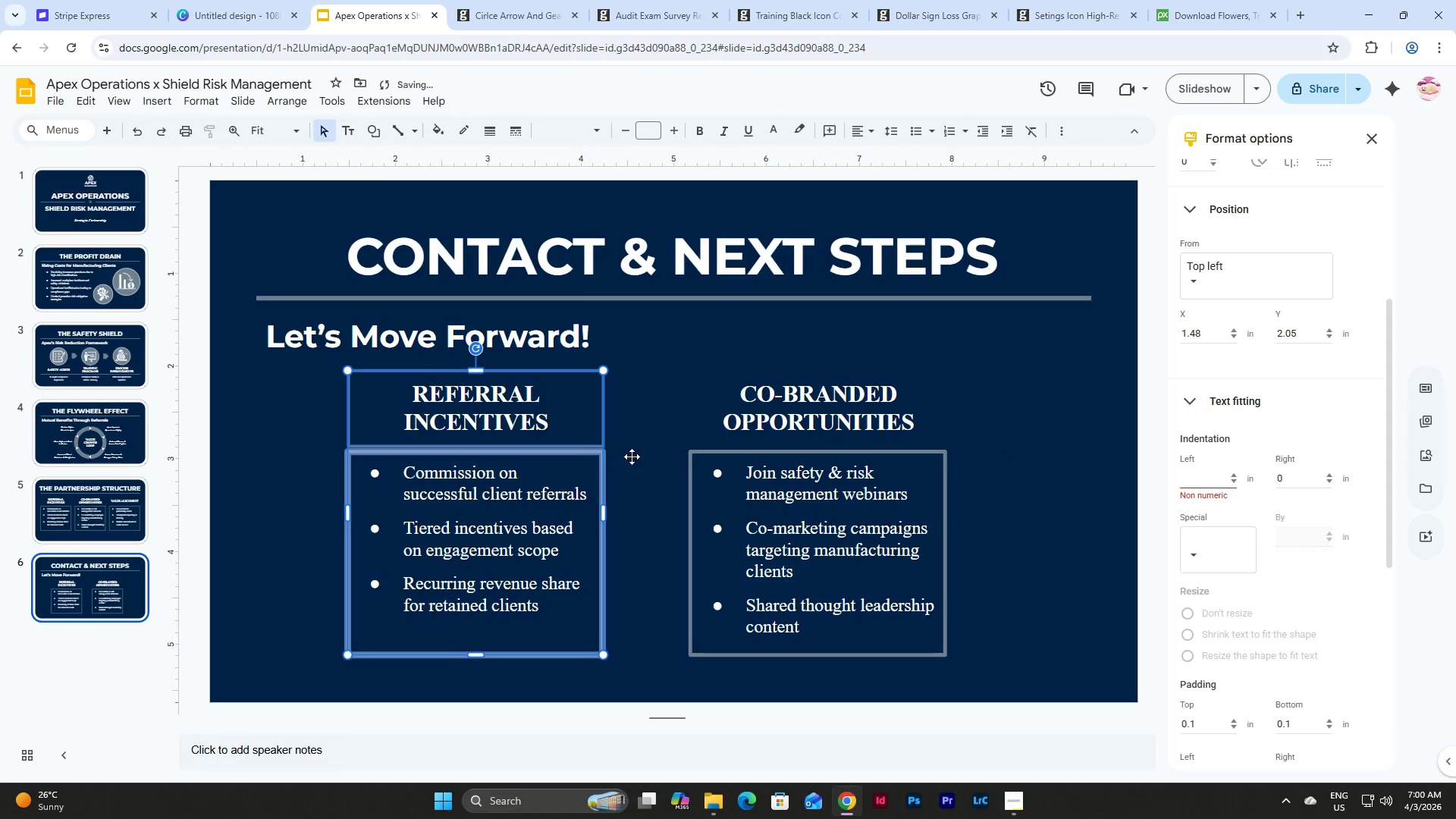 
key(Shift+ArrowLeft)
 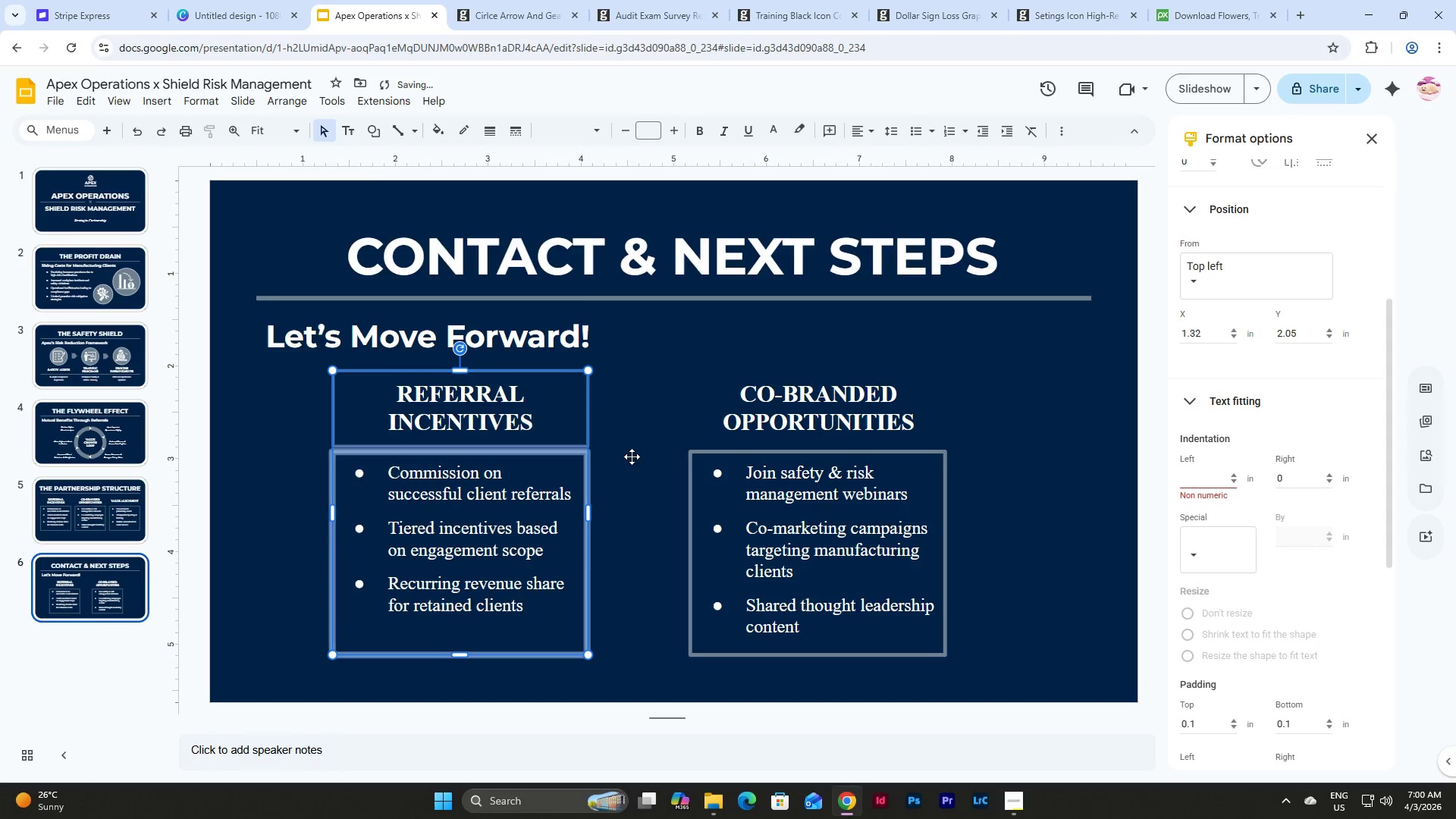 
key(Shift+ArrowLeft)
 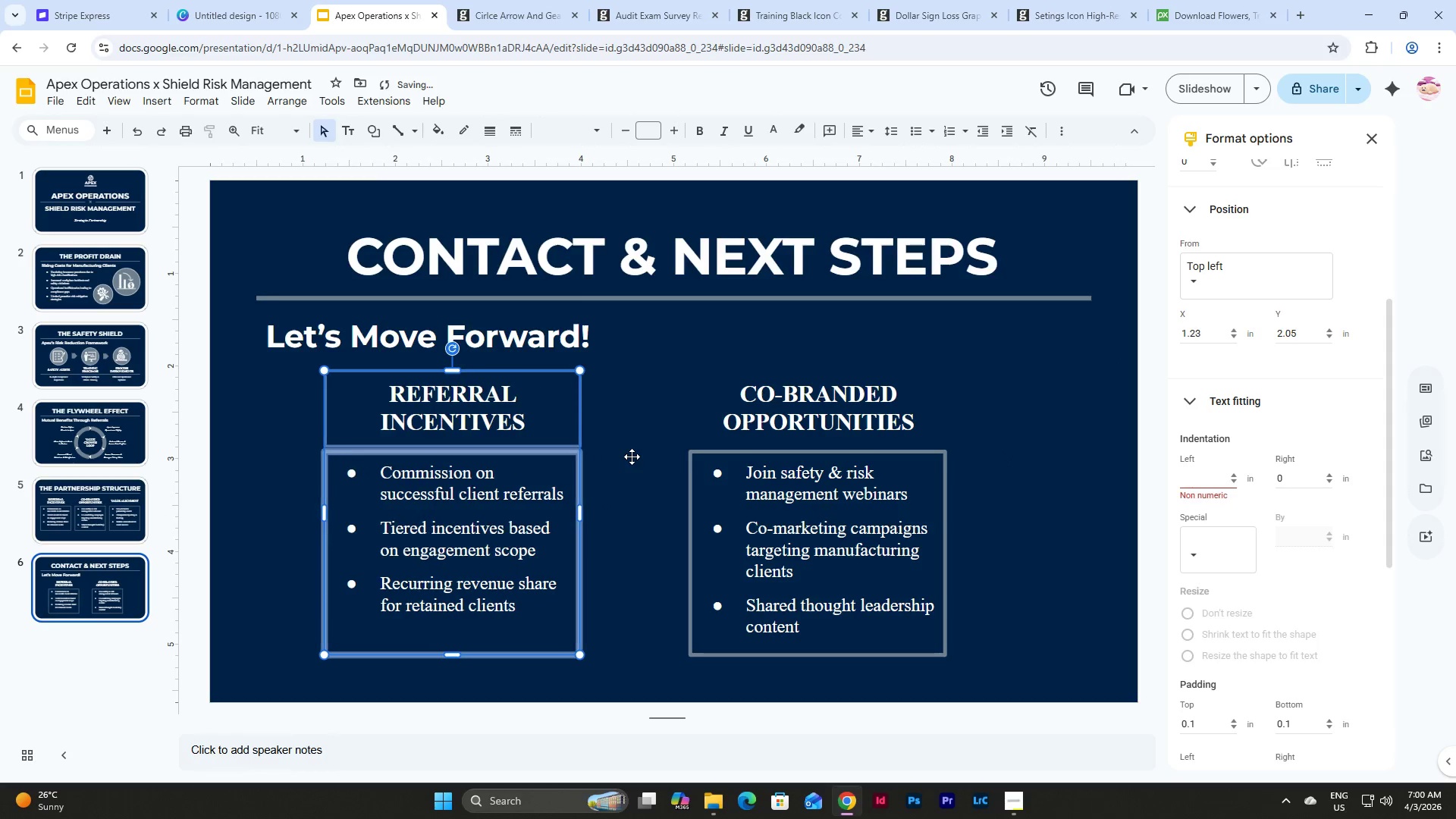 
key(Shift+ArrowLeft)
 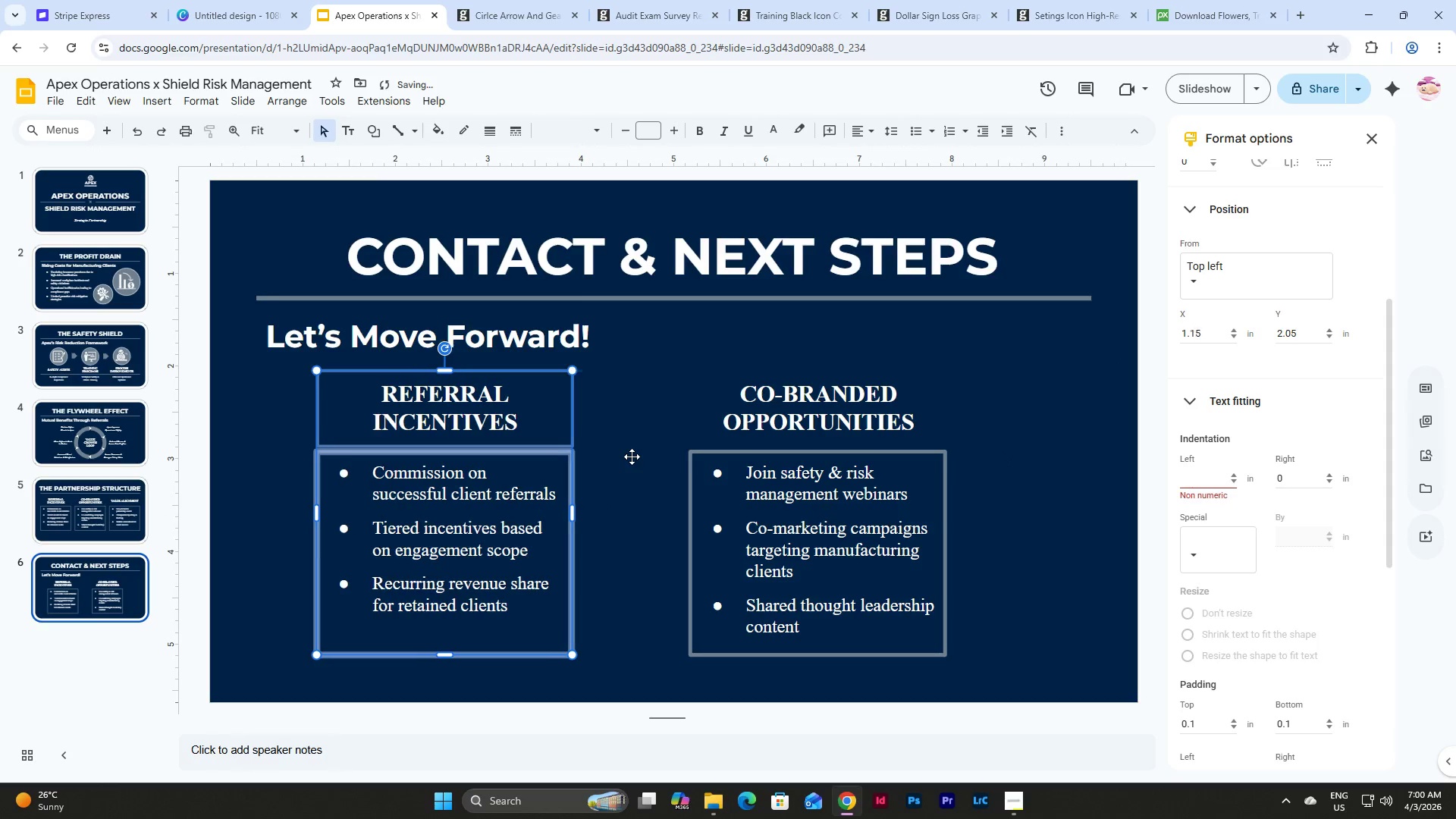 
key(Shift+ArrowLeft)
 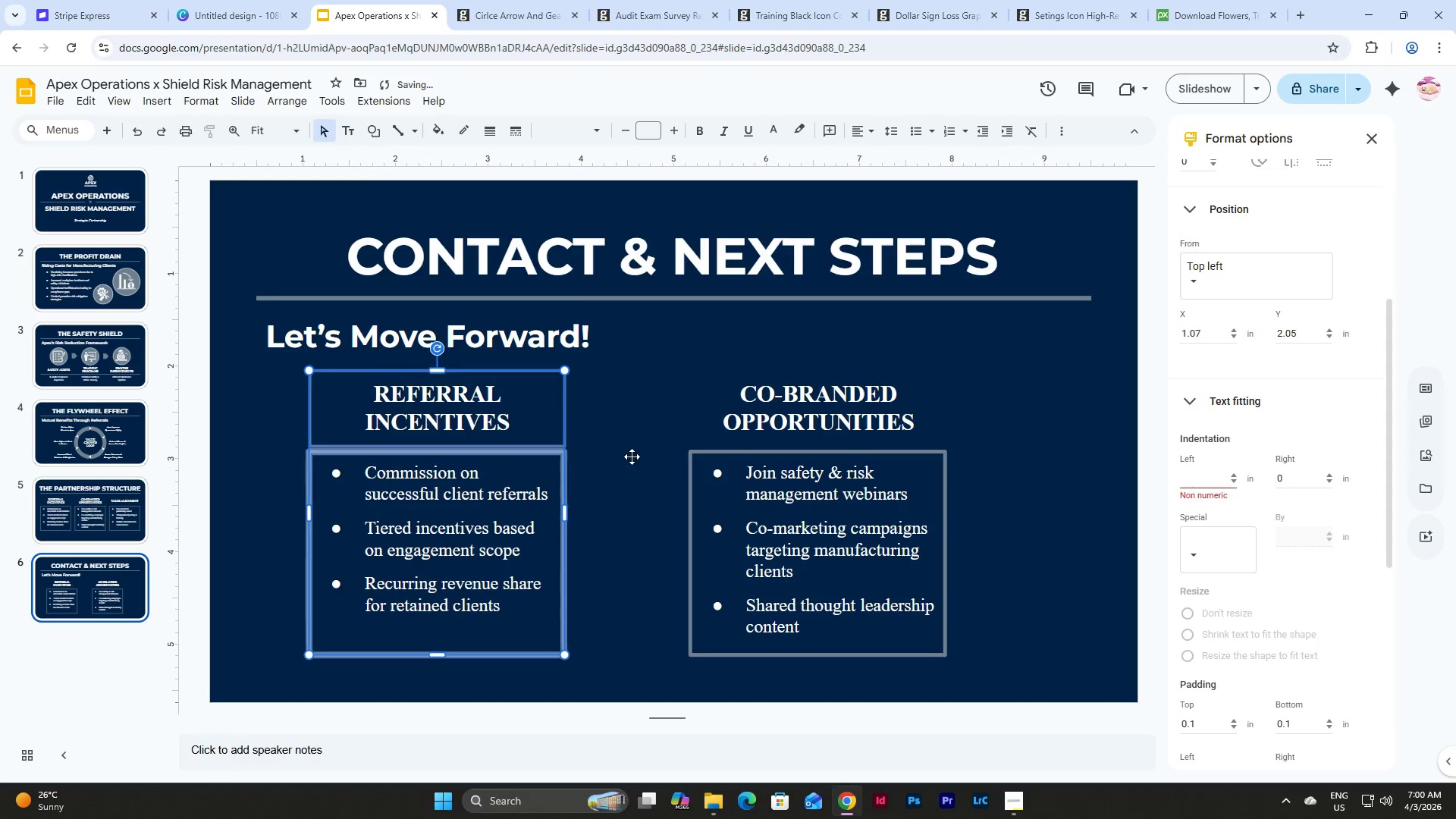 
key(Shift+ArrowLeft)
 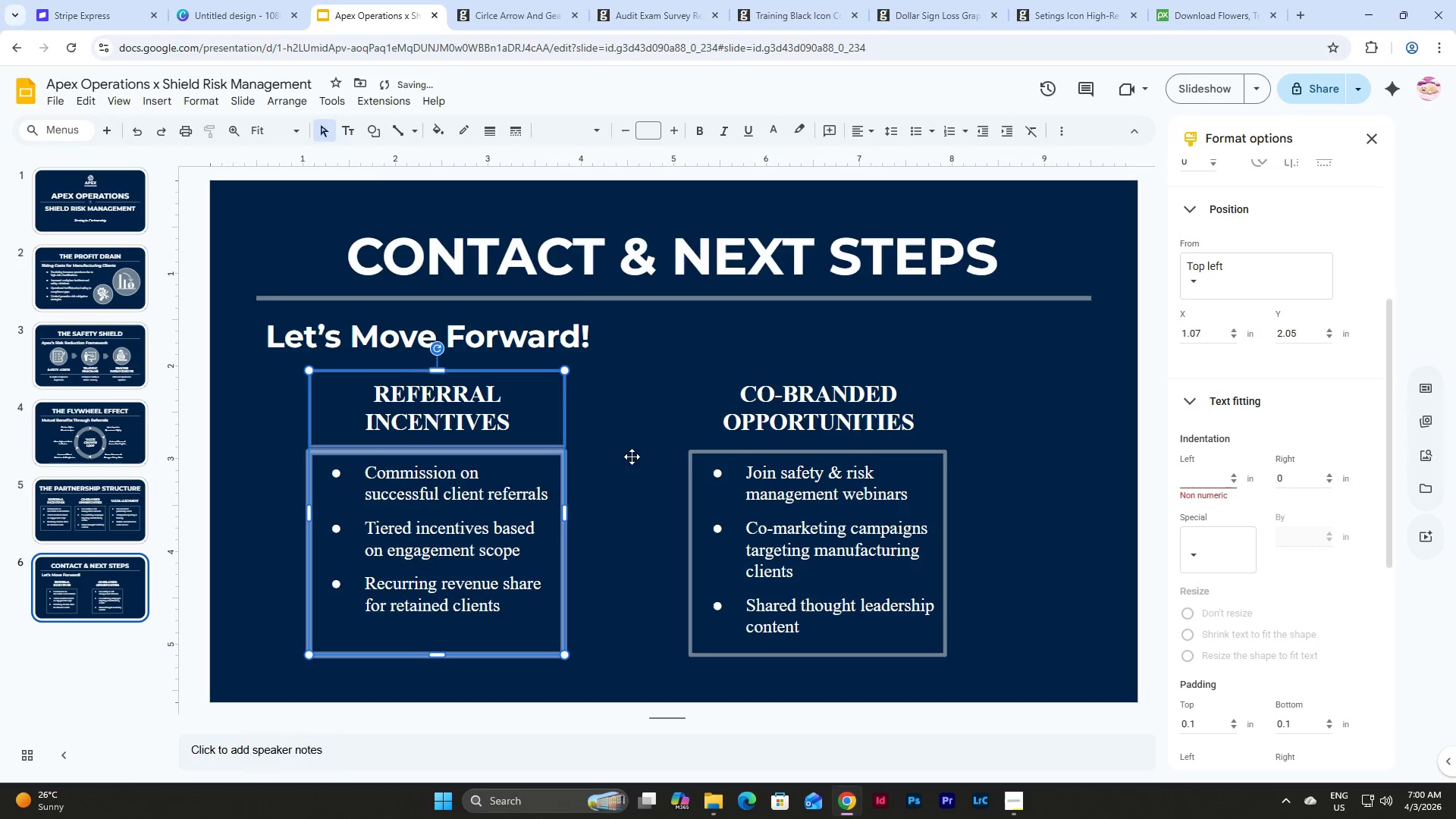 
key(Shift+ArrowLeft)
 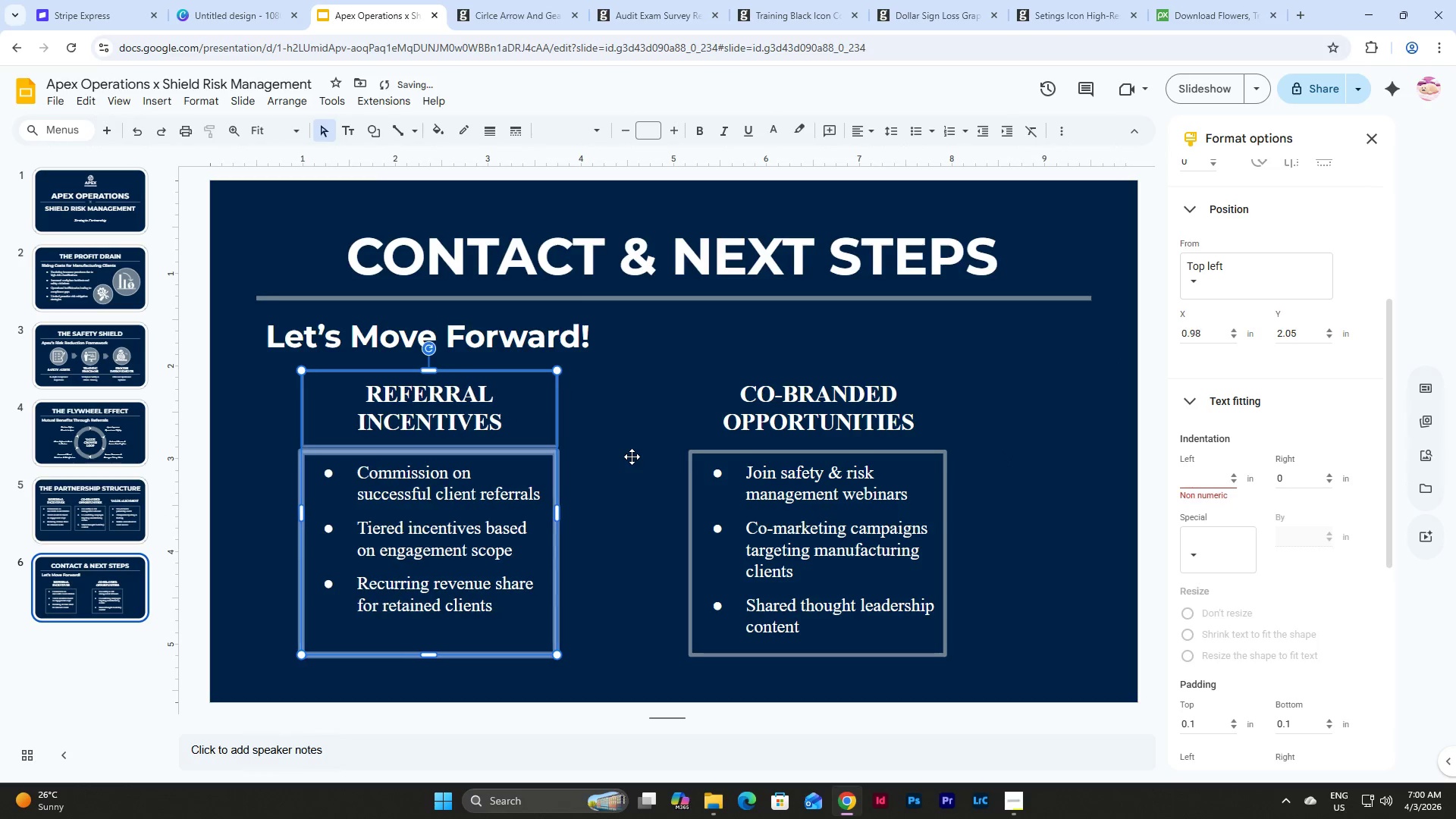 
key(Shift+ArrowLeft)
 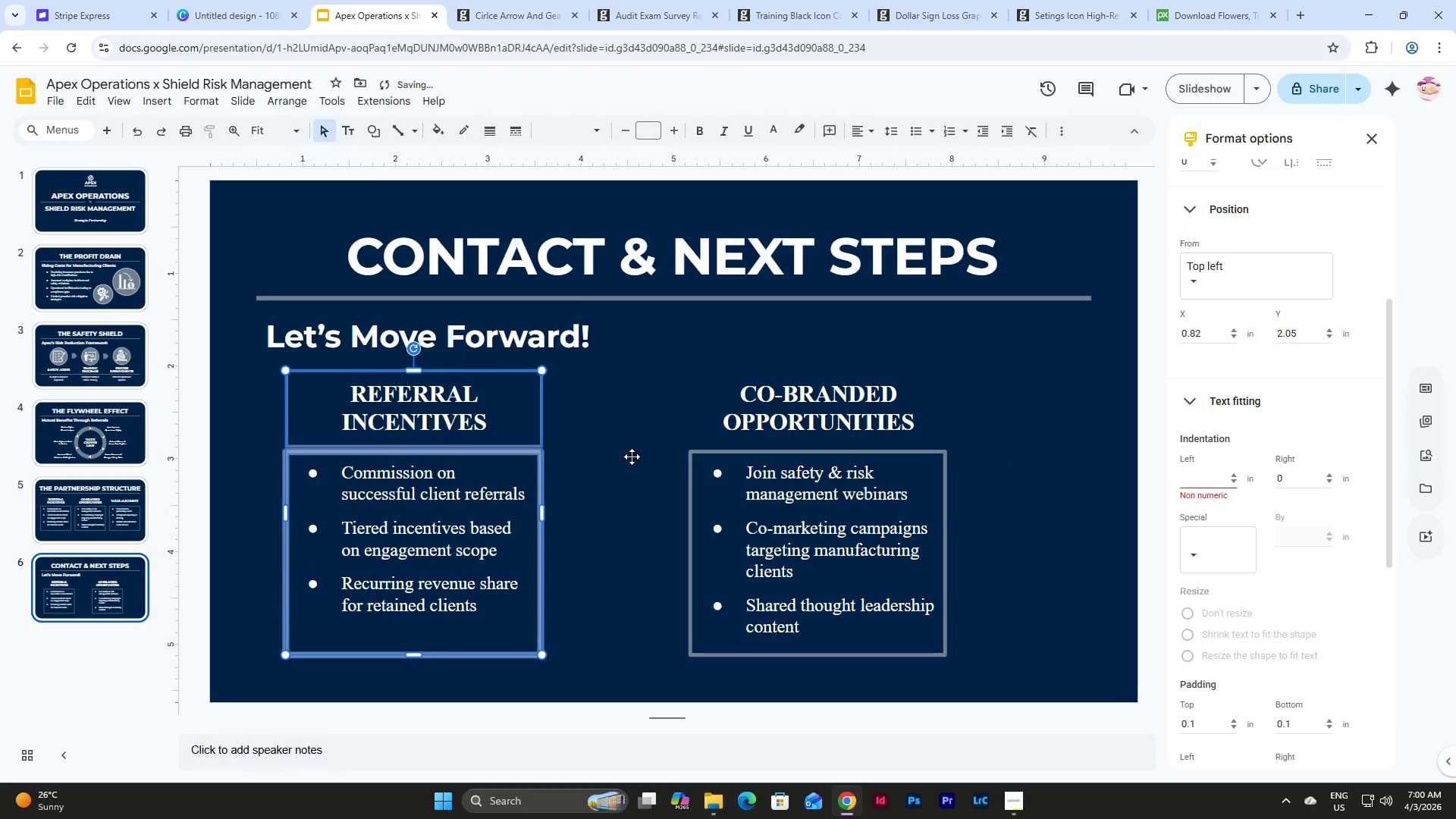 
key(Shift+ArrowLeft)
 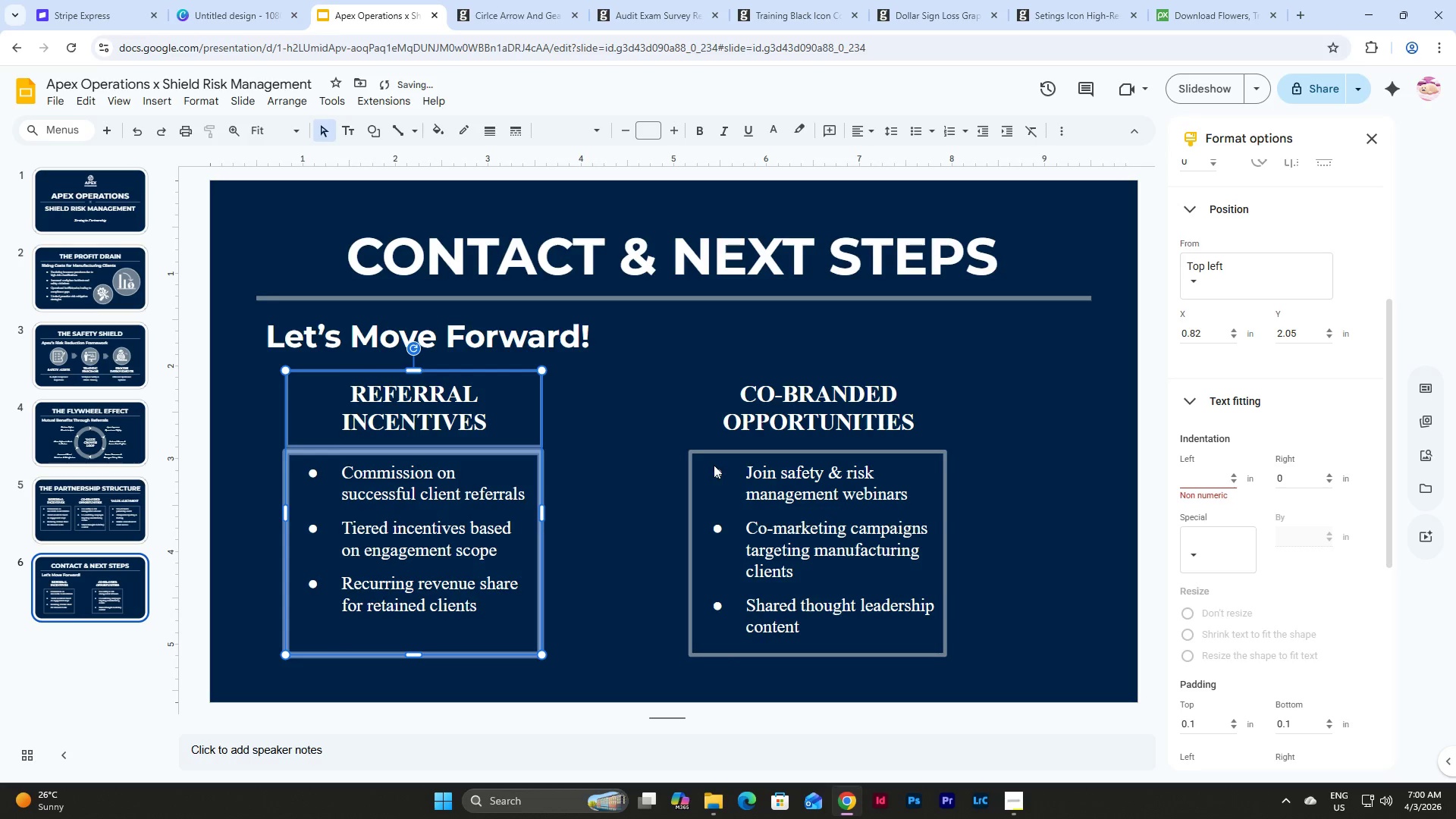 
left_click([974, 646])
 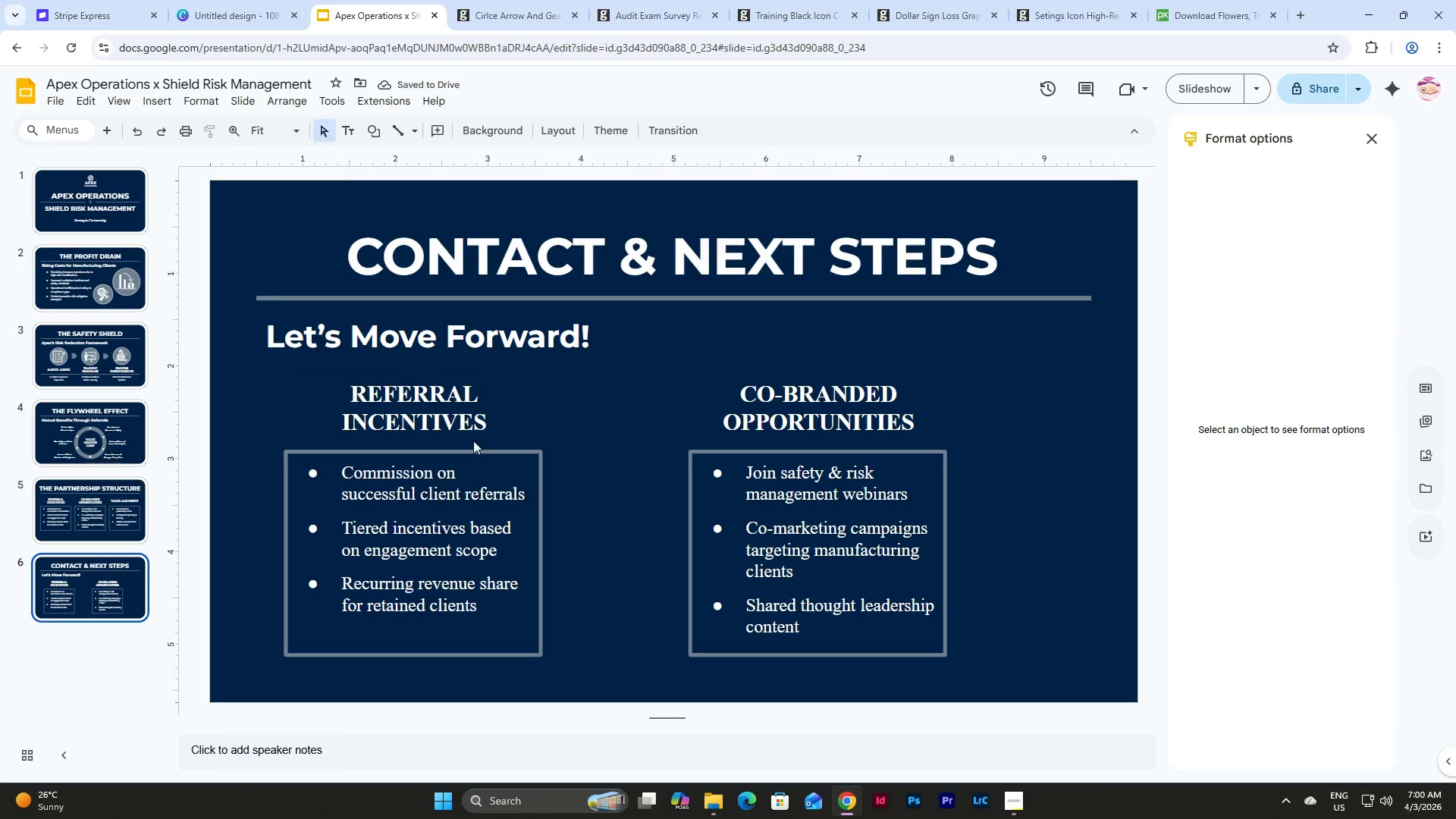 
left_click([464, 405])
 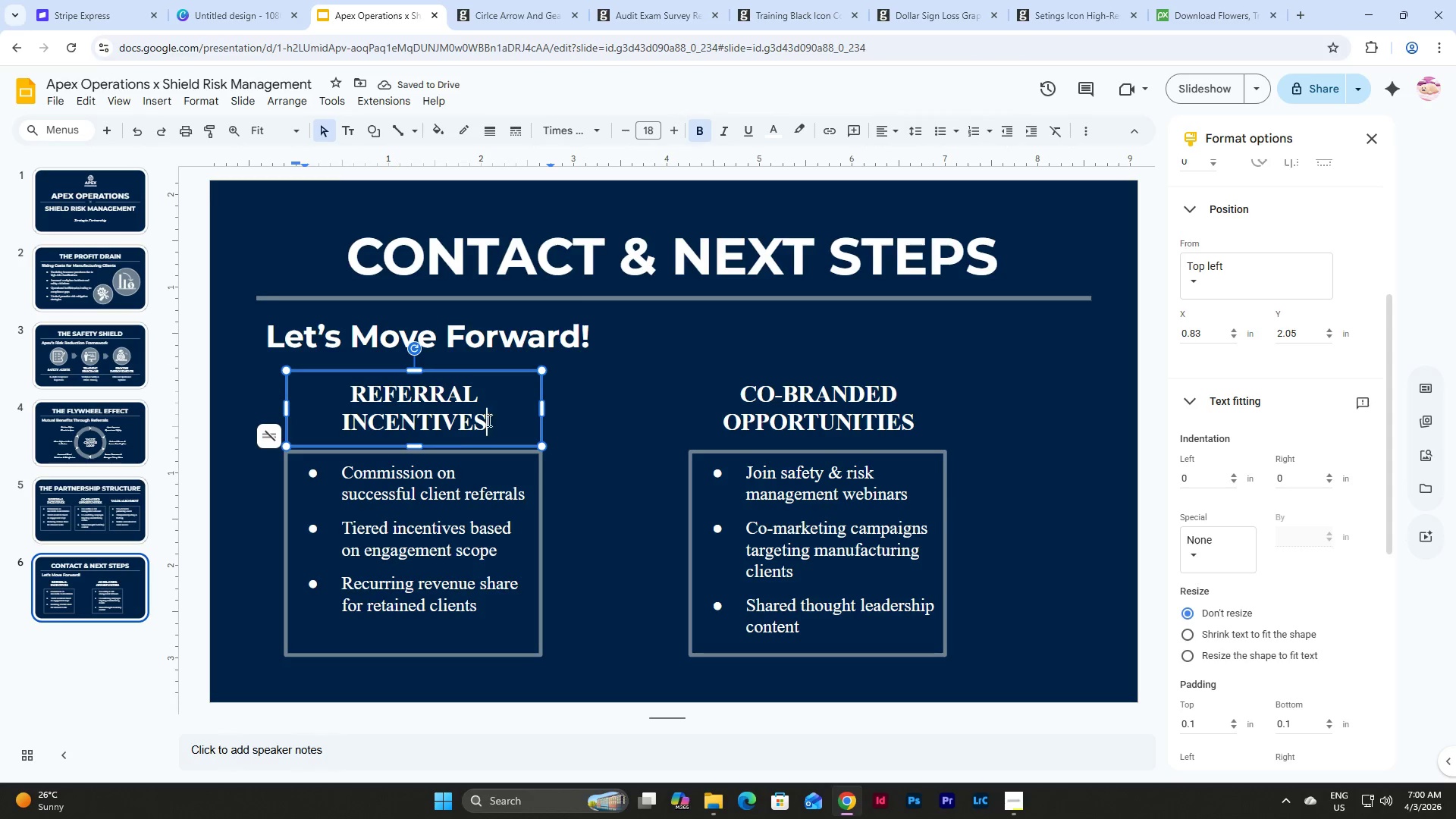 
left_click_drag(start_coordinate=[494, 438], to_coordinate=[338, 403])
 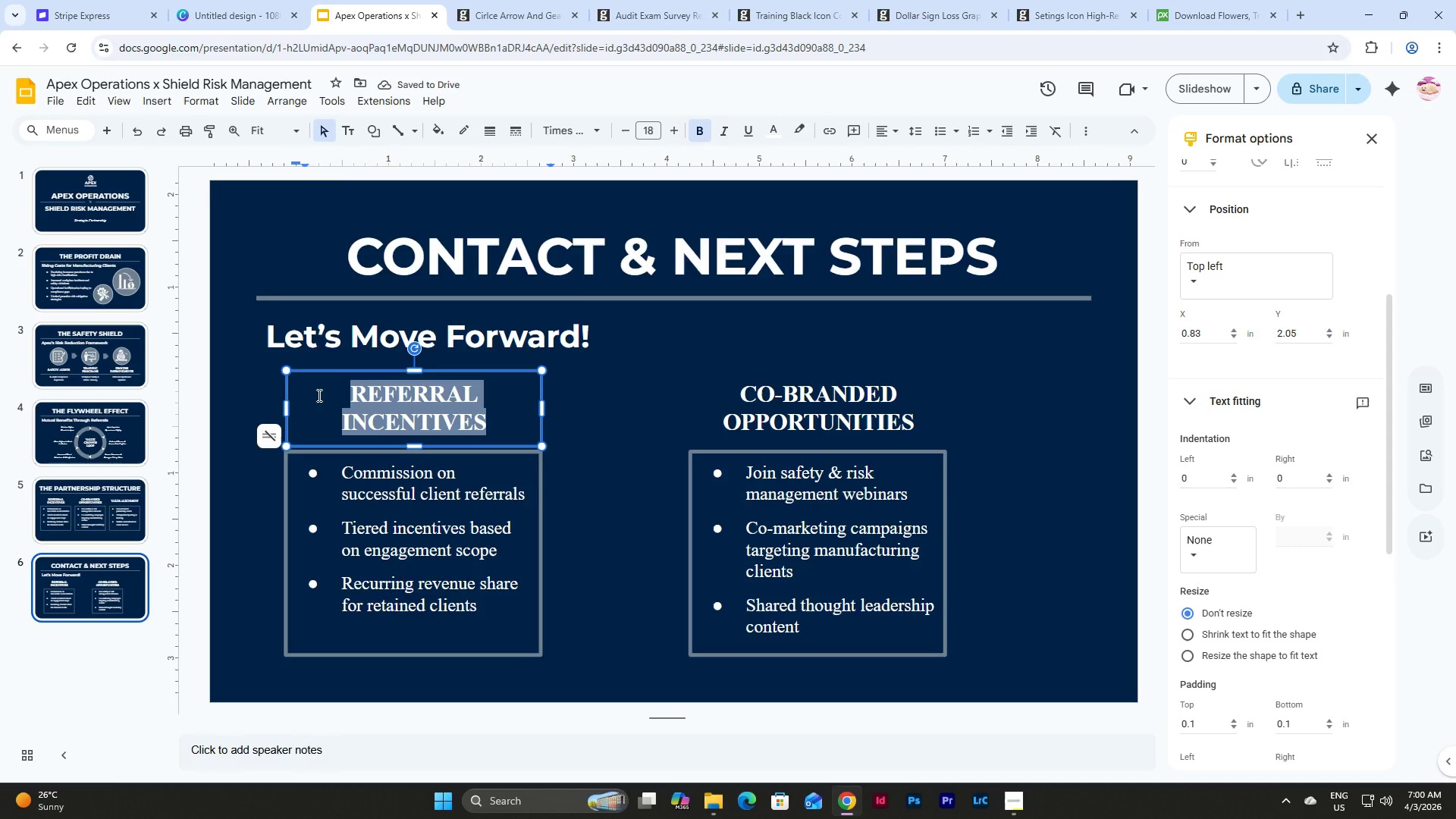 
type(Co)
key(Backspace)
type(ONTACT US)
 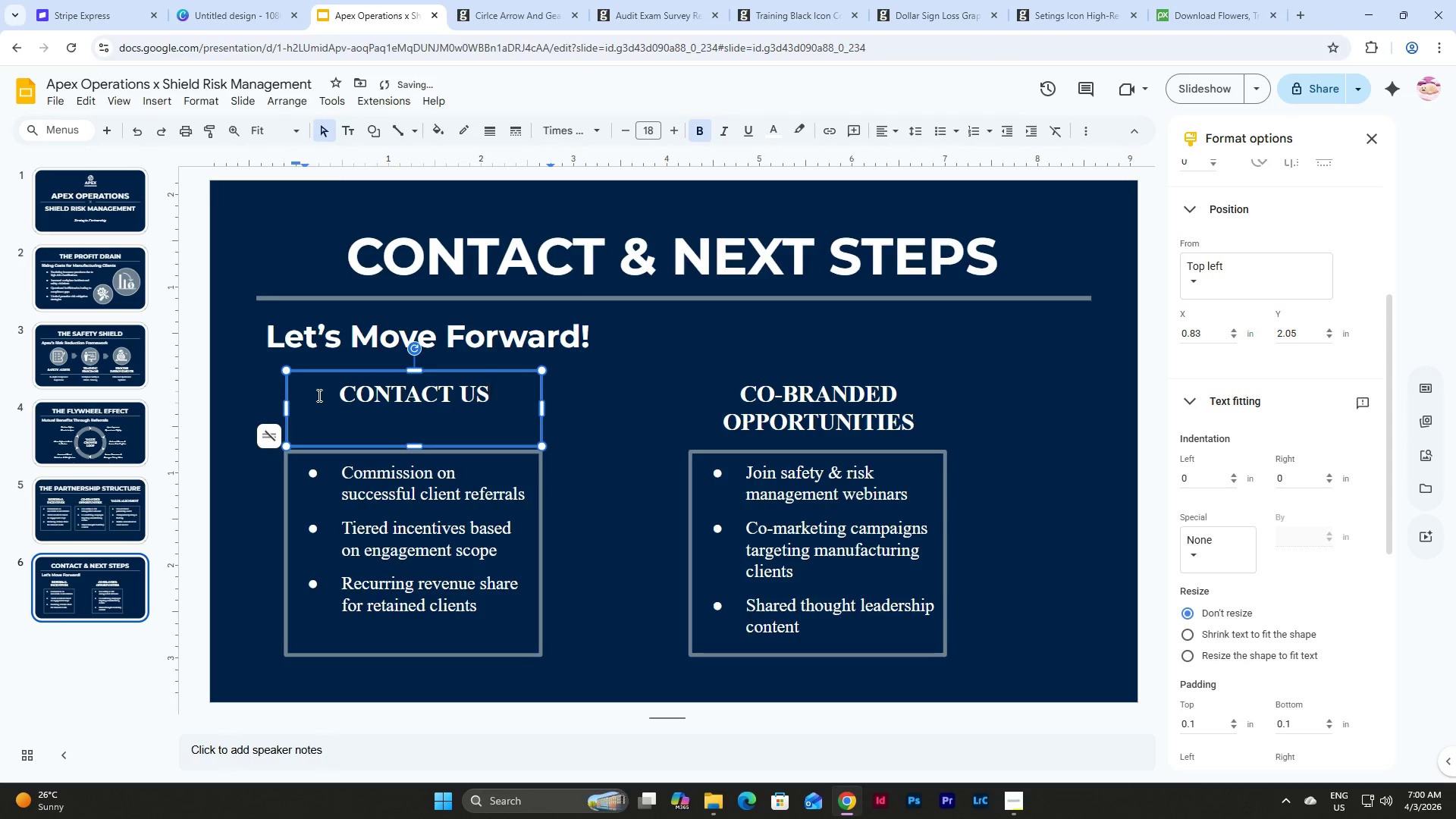 
left_click([684, 395])
 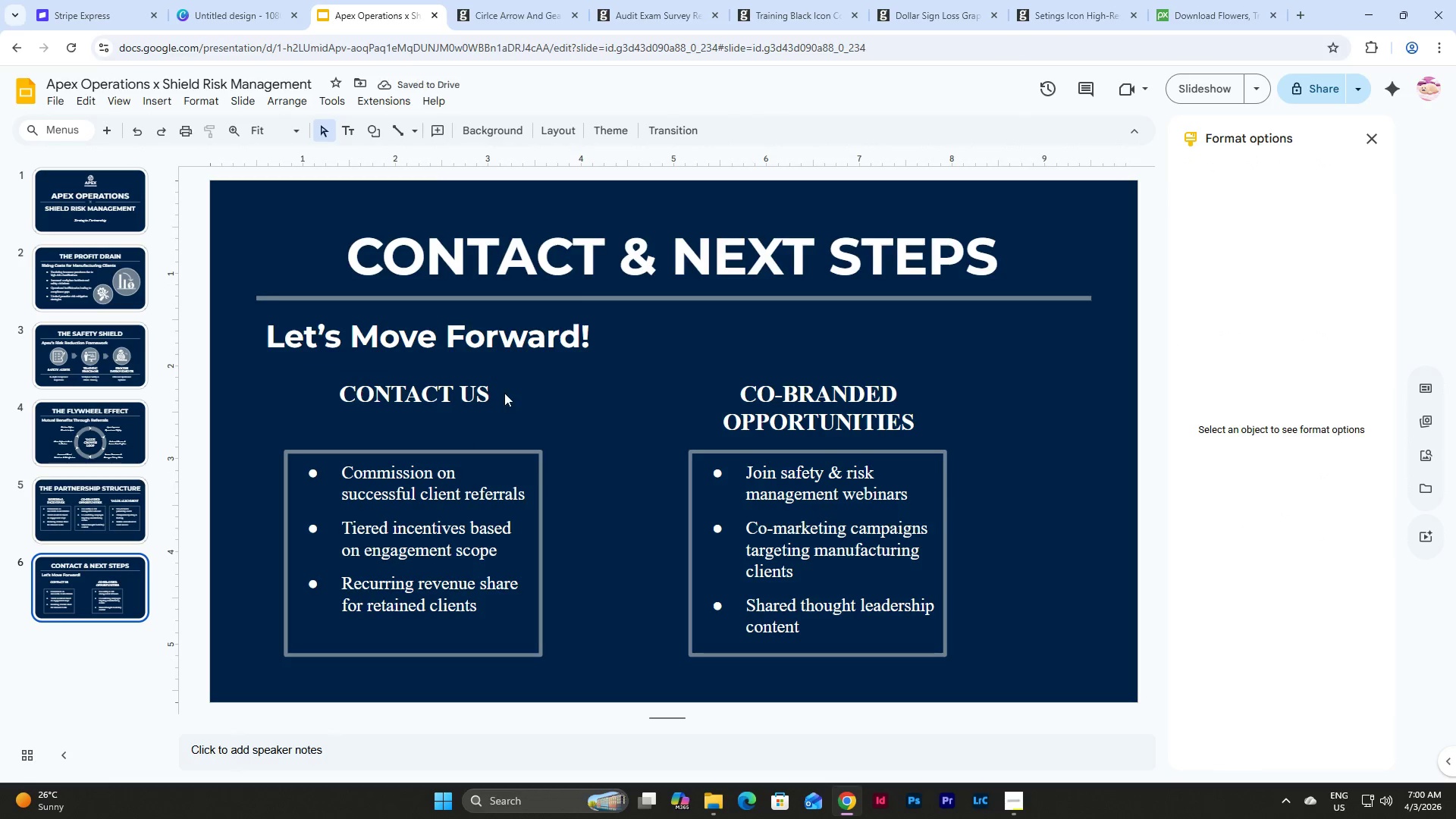 
left_click([504, 393])
 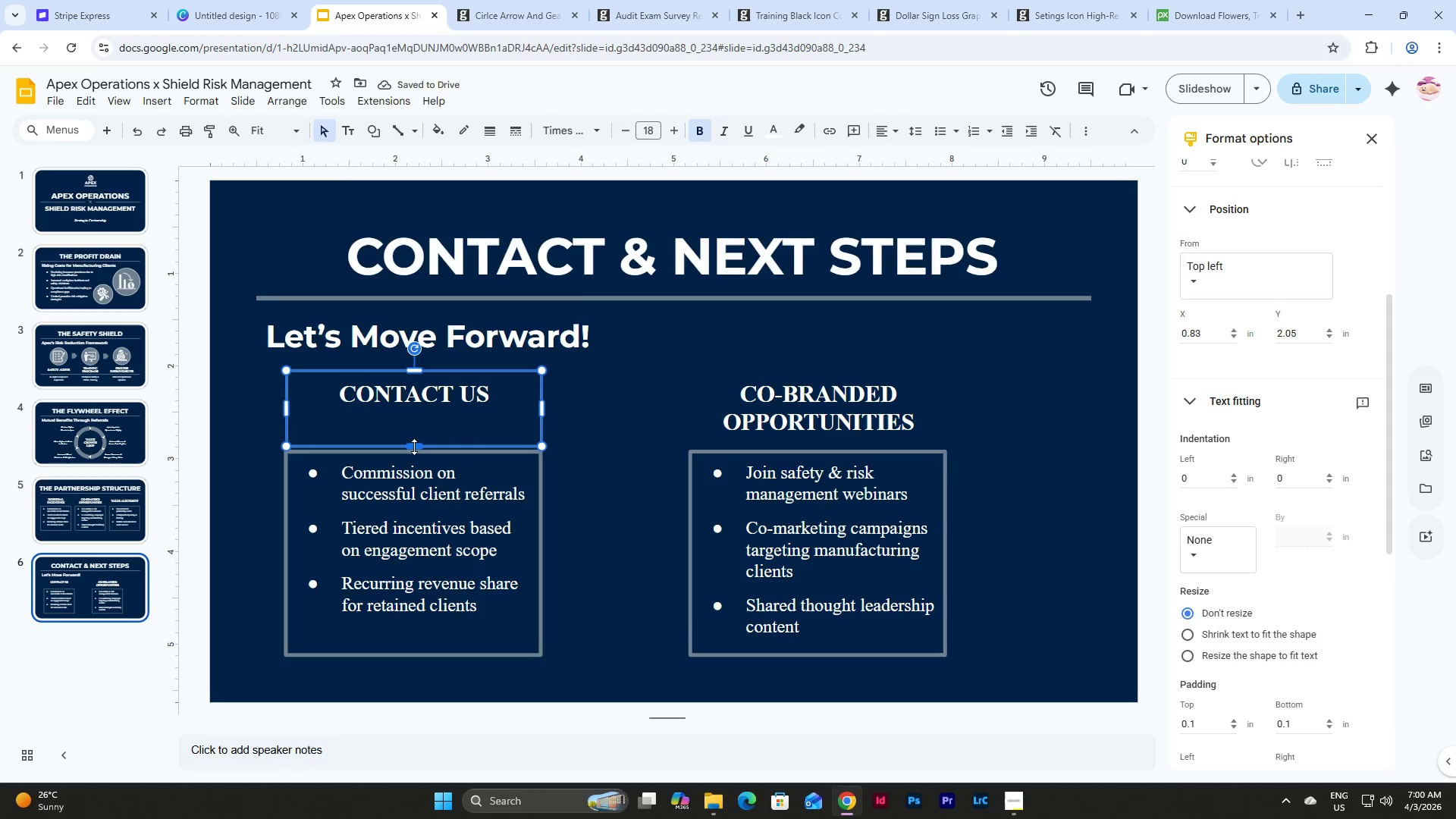 
left_click_drag(start_coordinate=[414, 447], to_coordinate=[415, 416])
 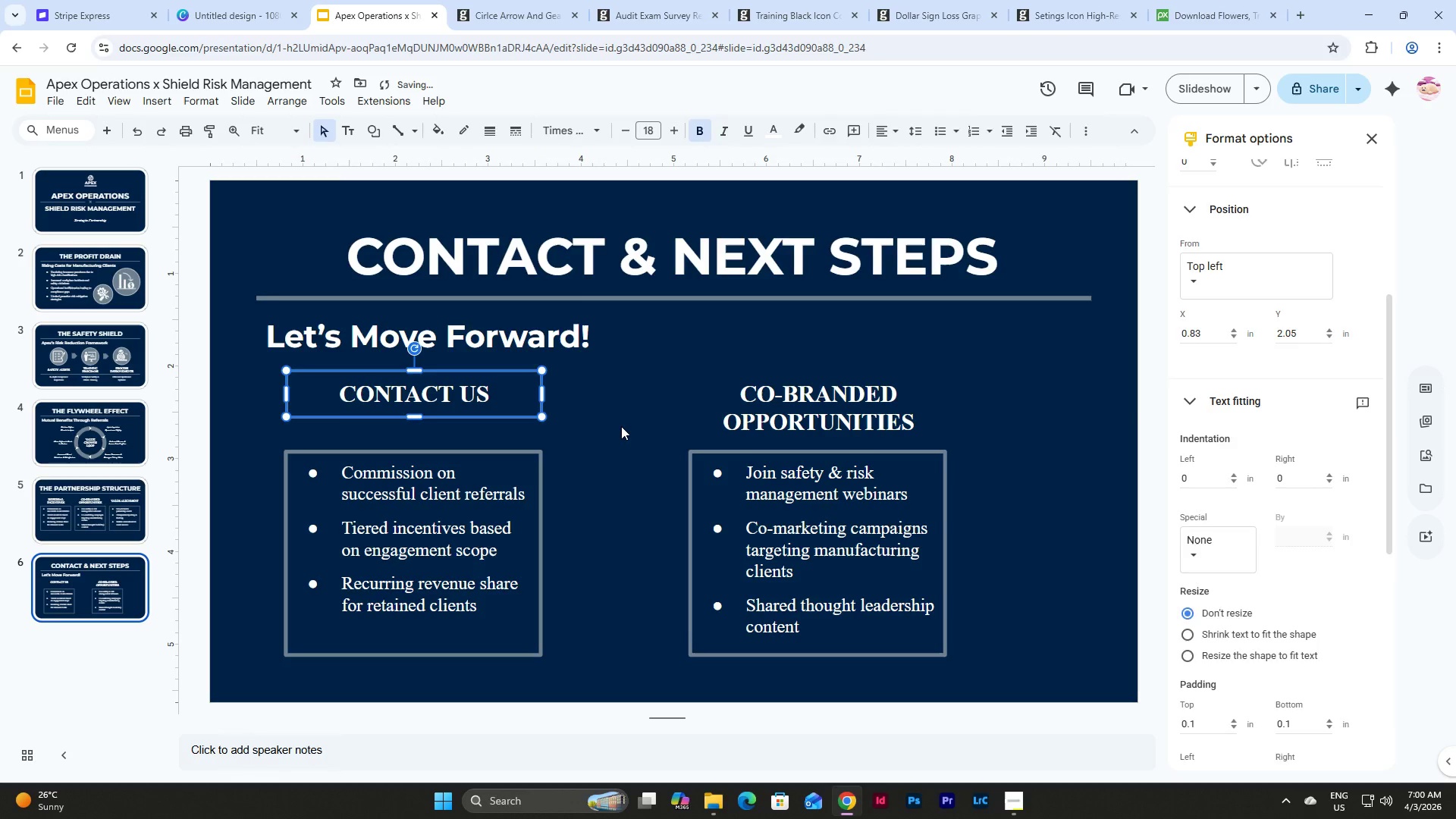 
left_click([621, 426])
 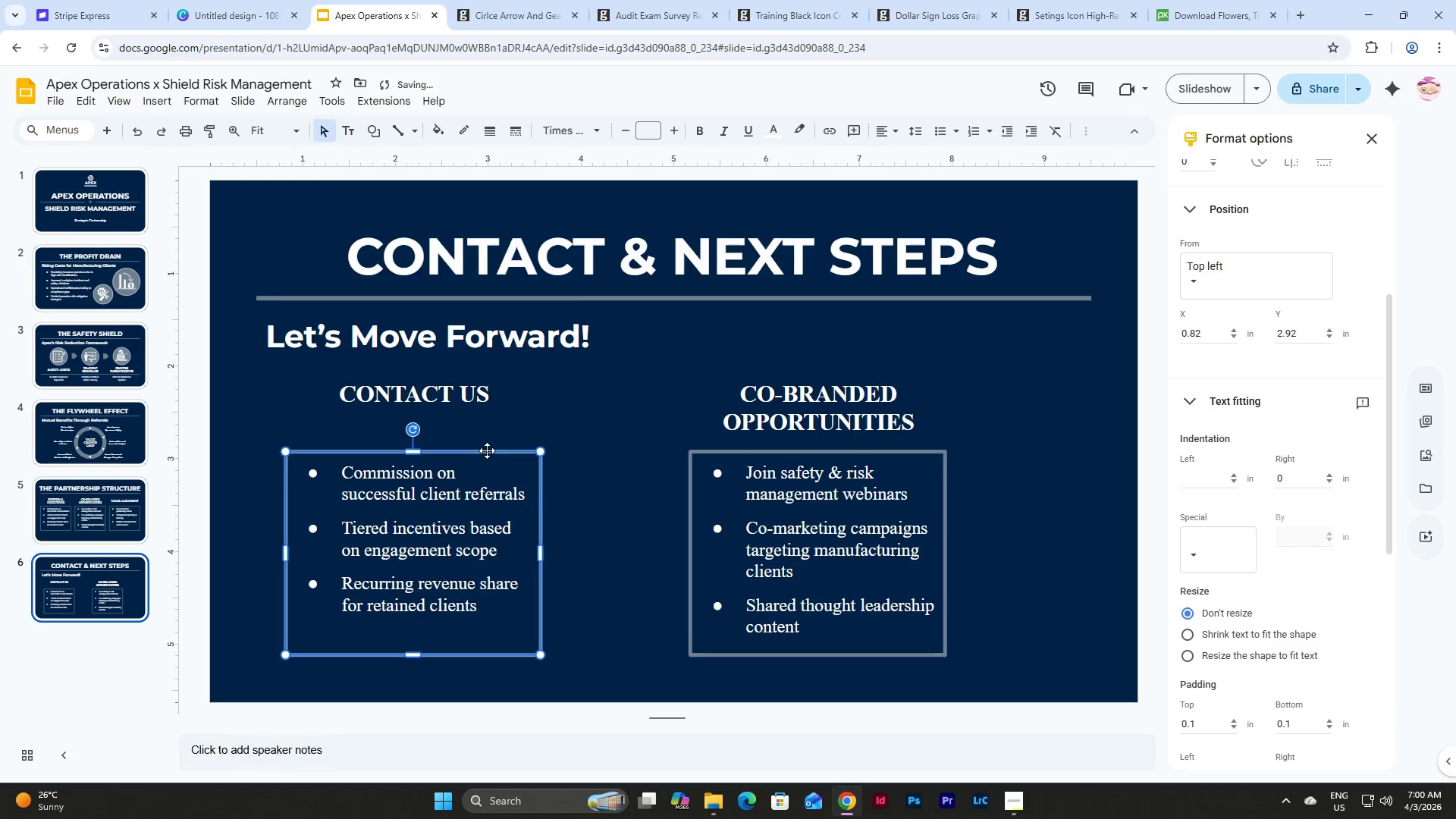 
double_click([485, 531])
 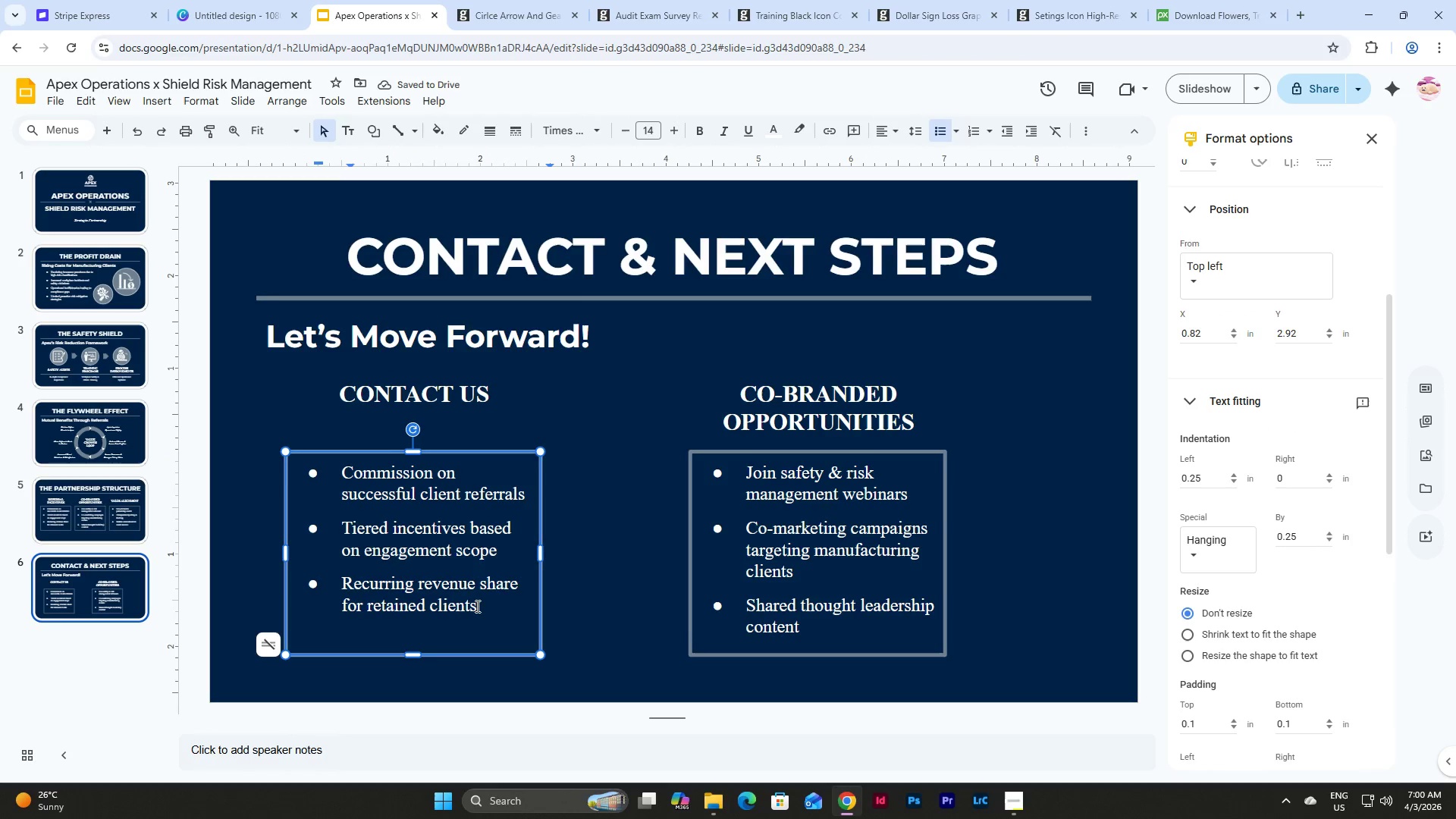 
left_click_drag(start_coordinate=[478, 607], to_coordinate=[245, 448])
 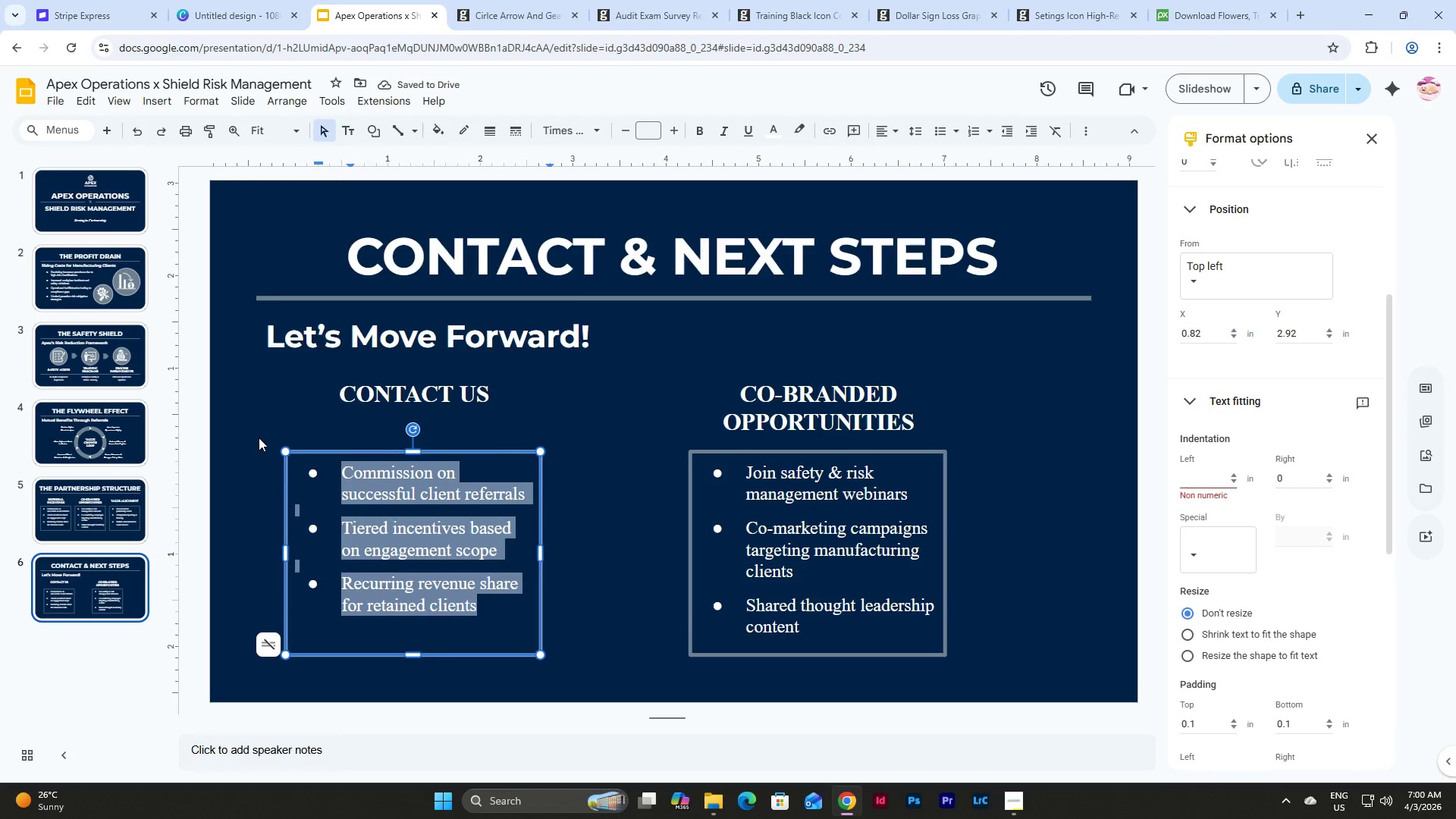 
key(Backspace)
 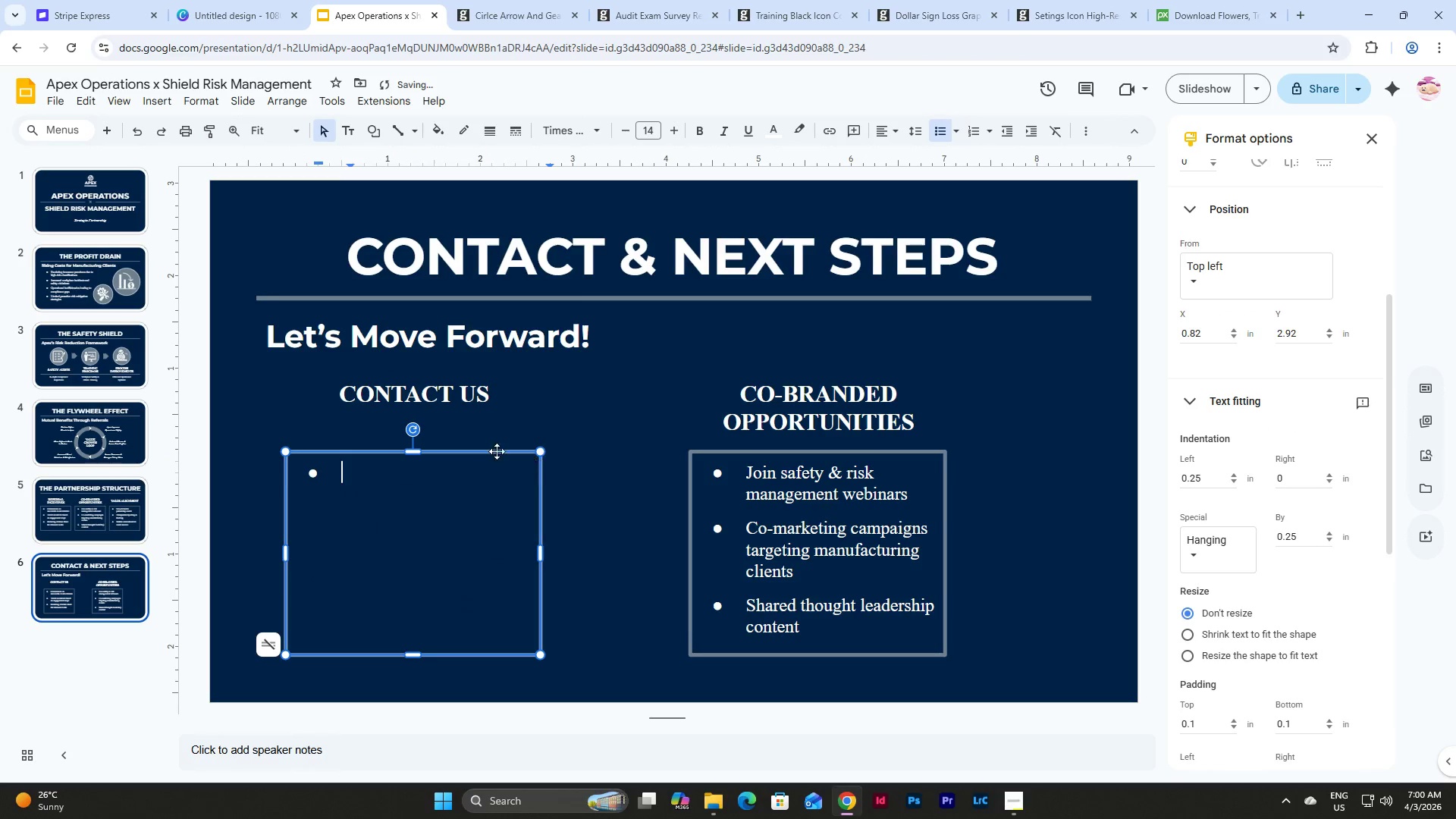 
left_click([491, 449])
 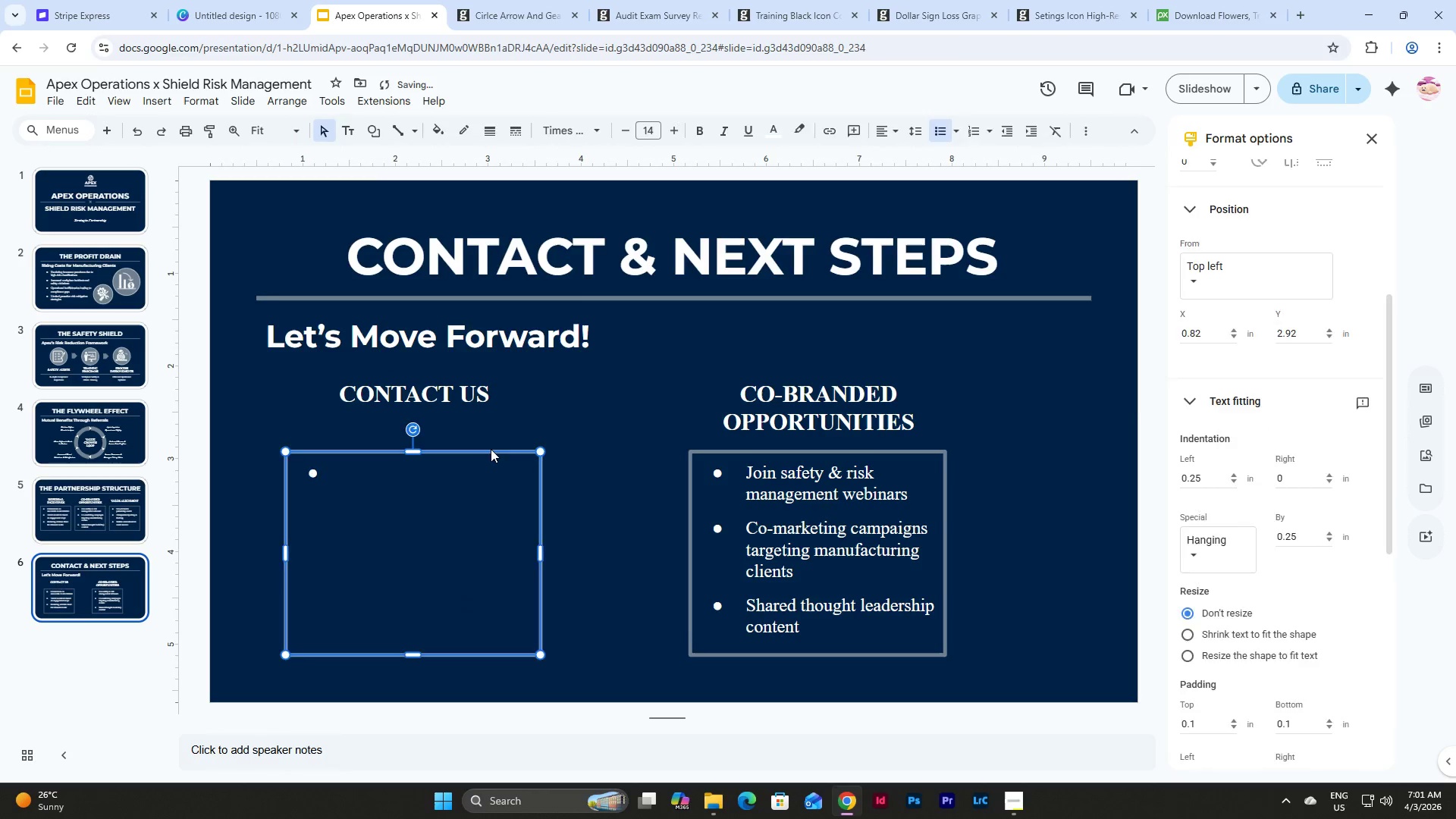 
key(Backspace)
 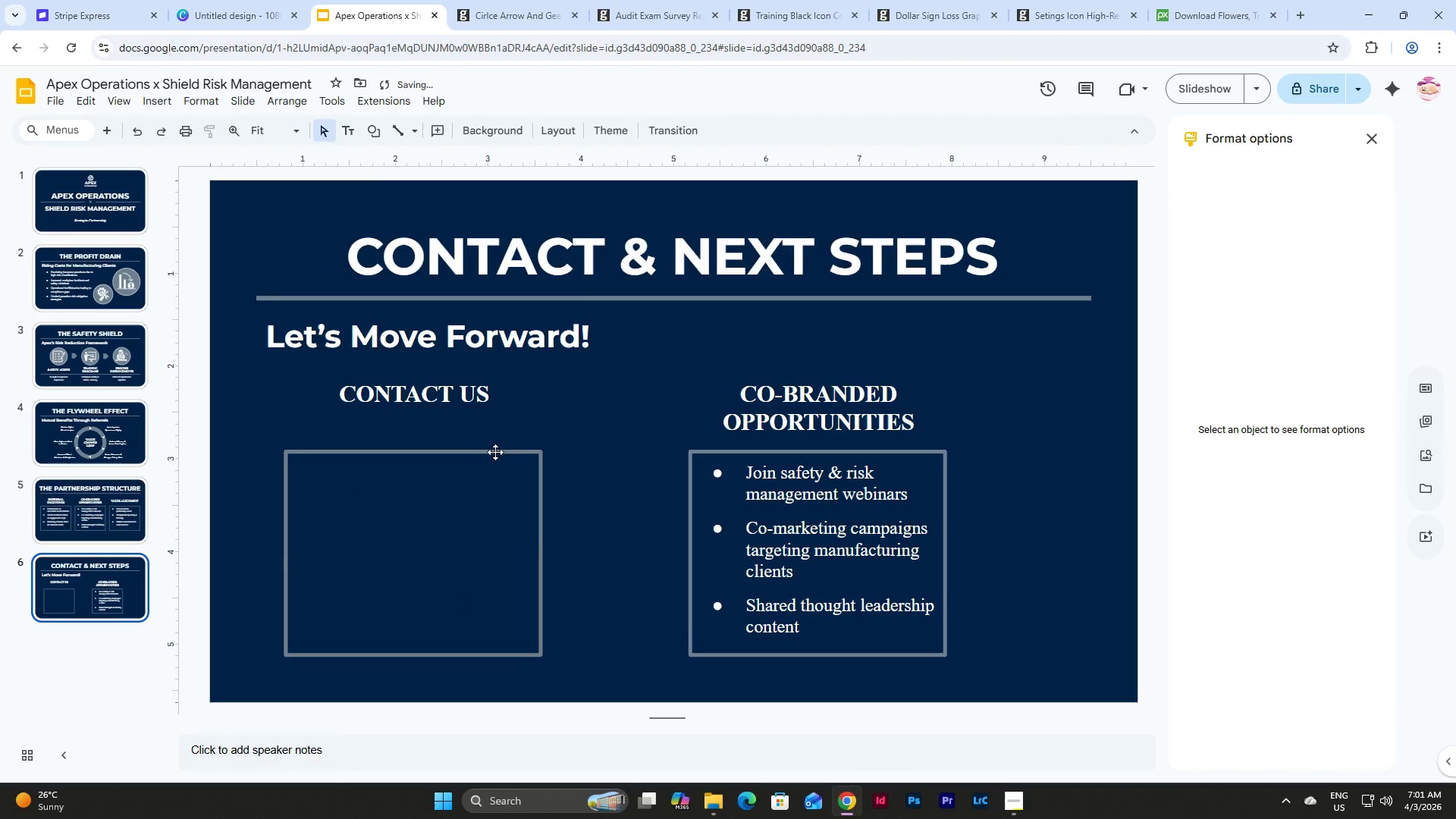 
left_click([495, 452])
 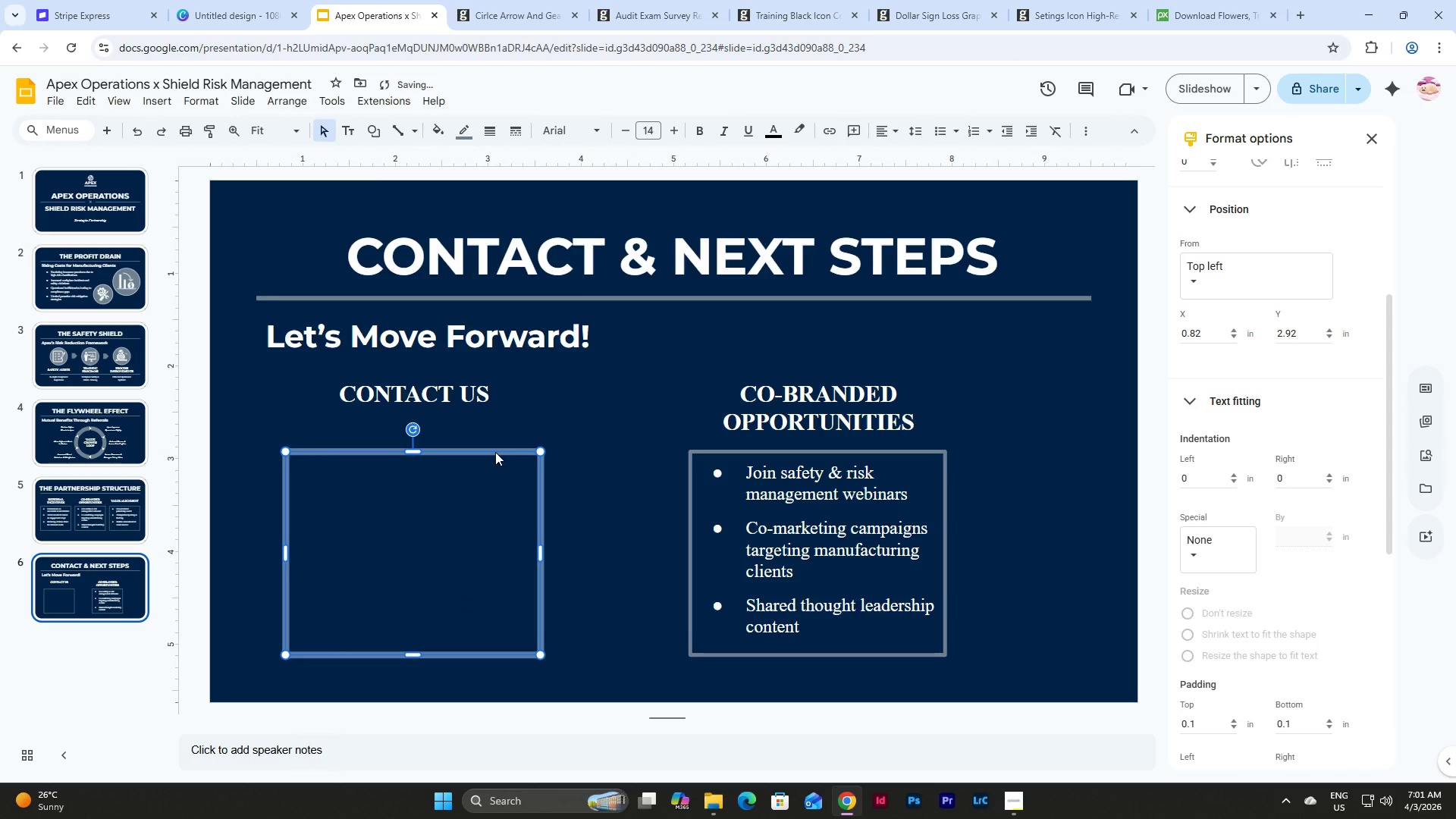 
key(Backspace)
 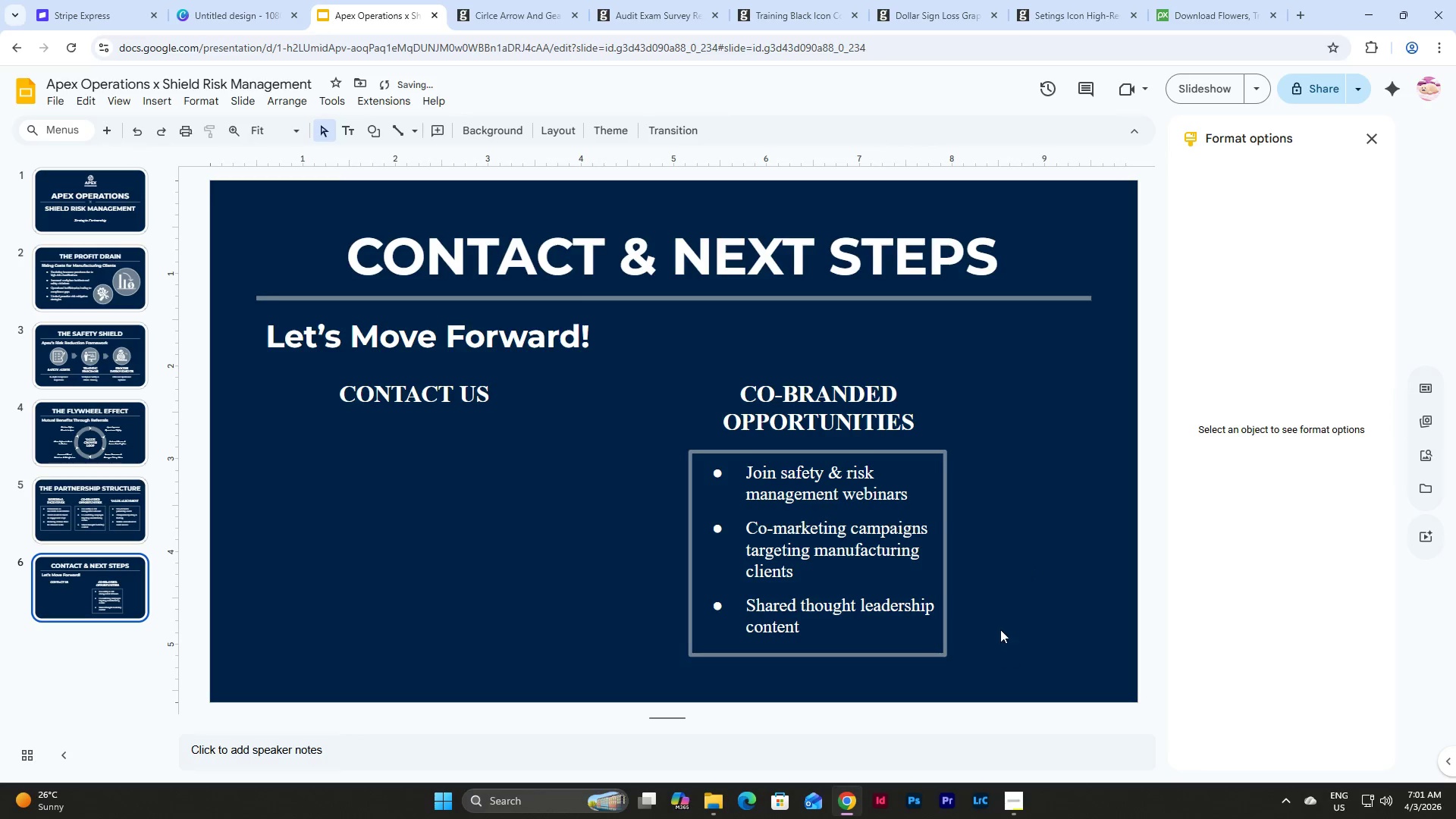 
left_click([814, 400])
 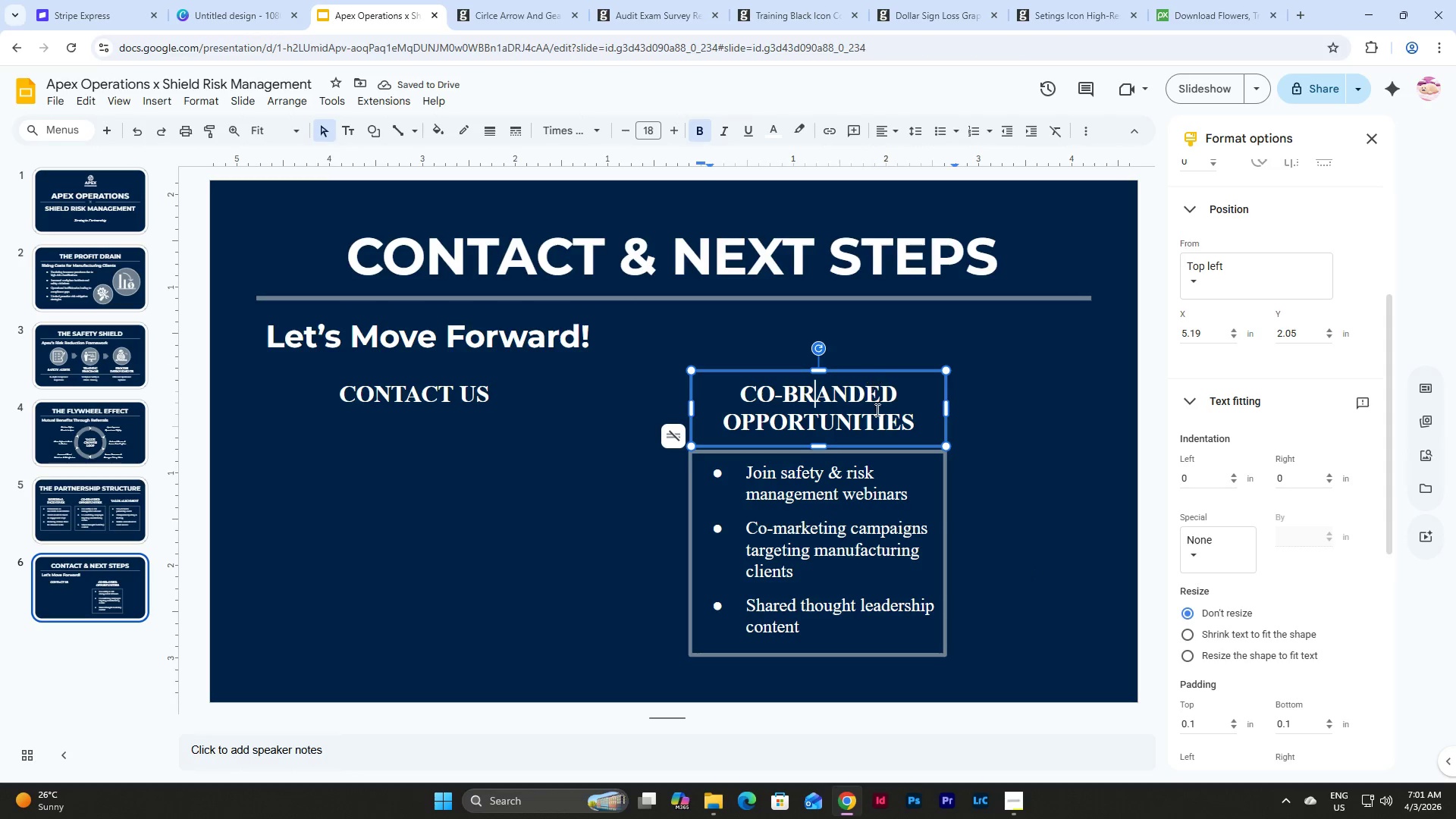 
left_click([511, 420])
 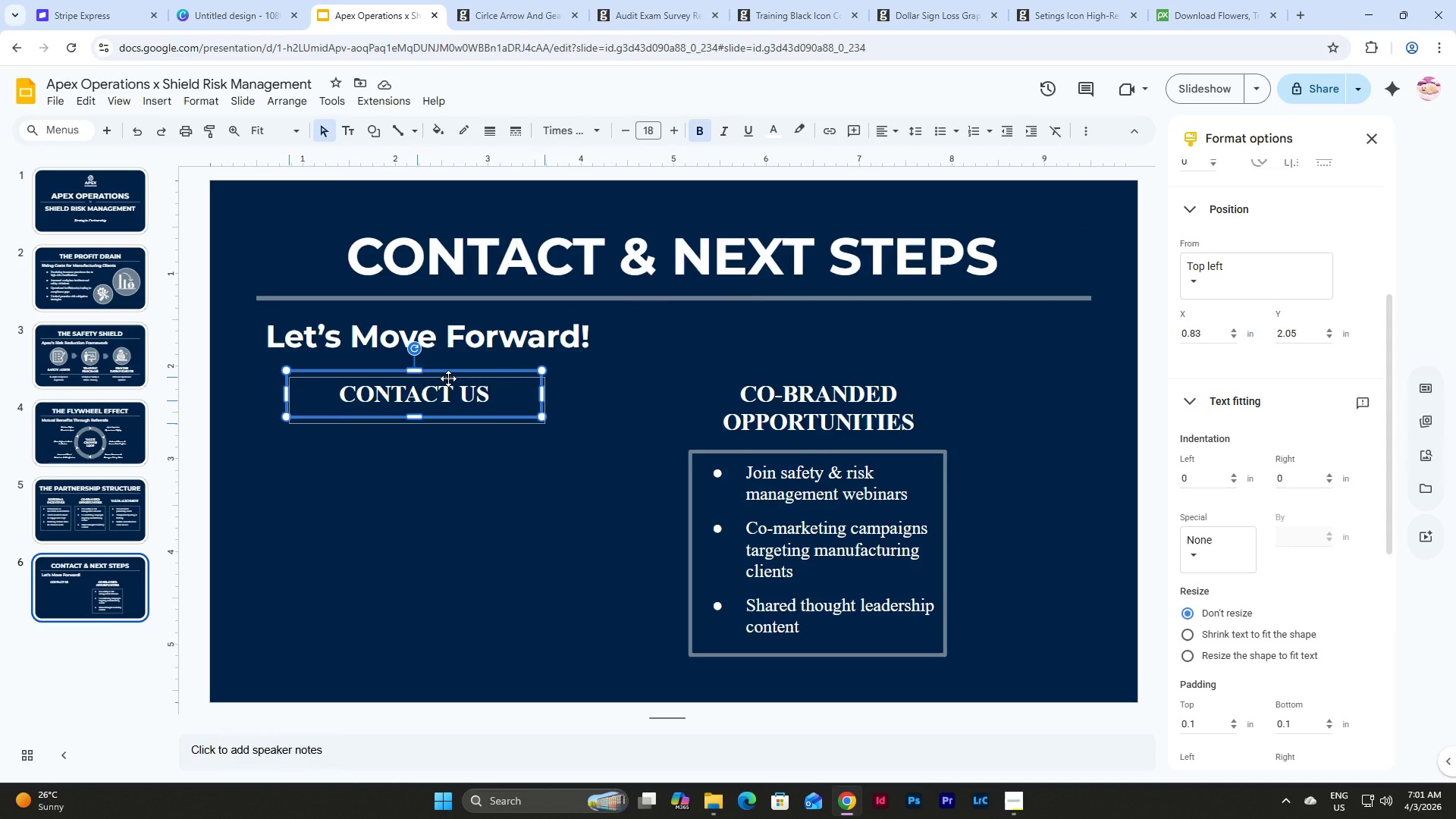 
wait(6.53)
 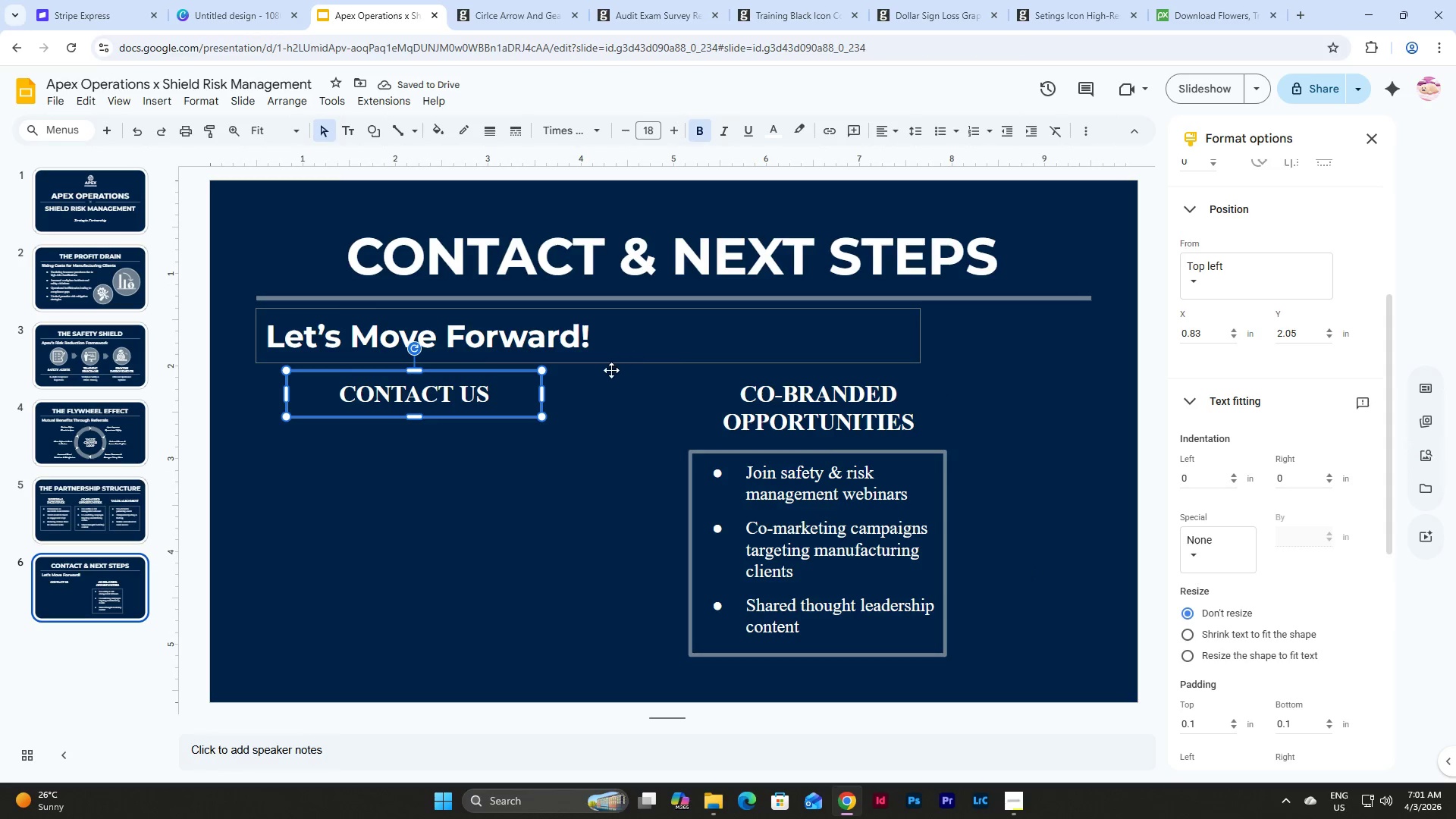 
left_click([454, 440])
 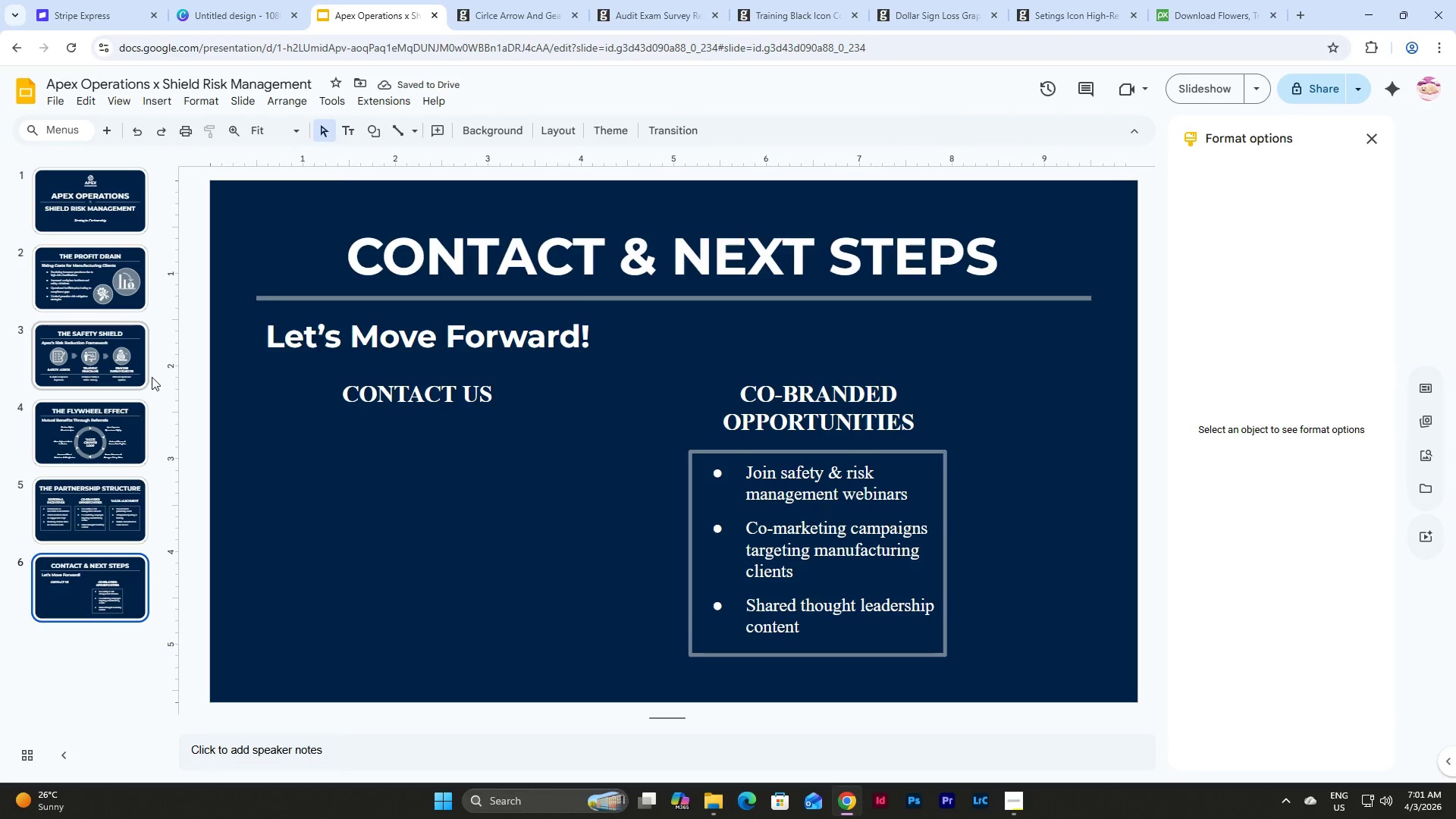 
wait(5.12)
 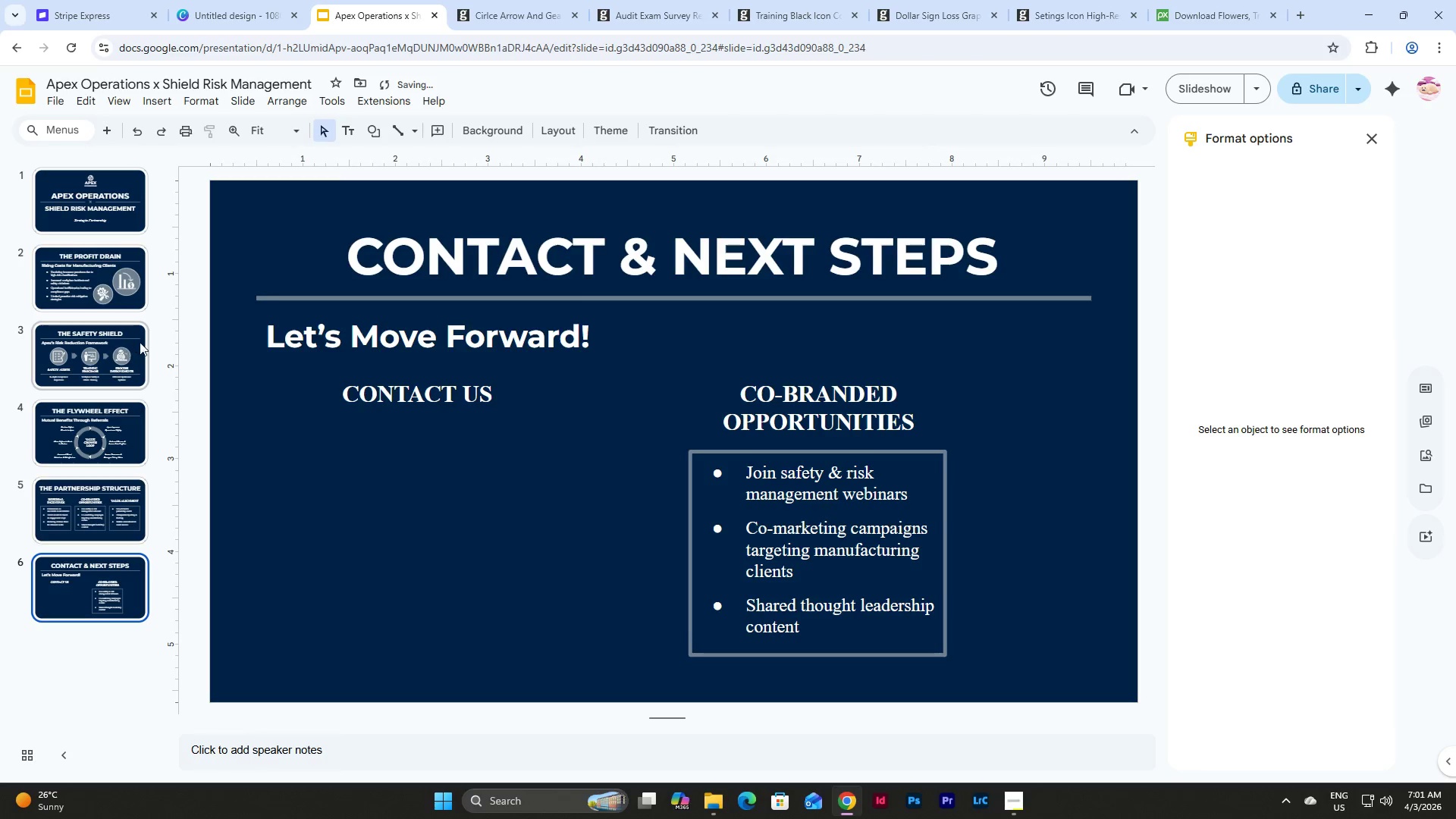 
left_click([1425, 454])
 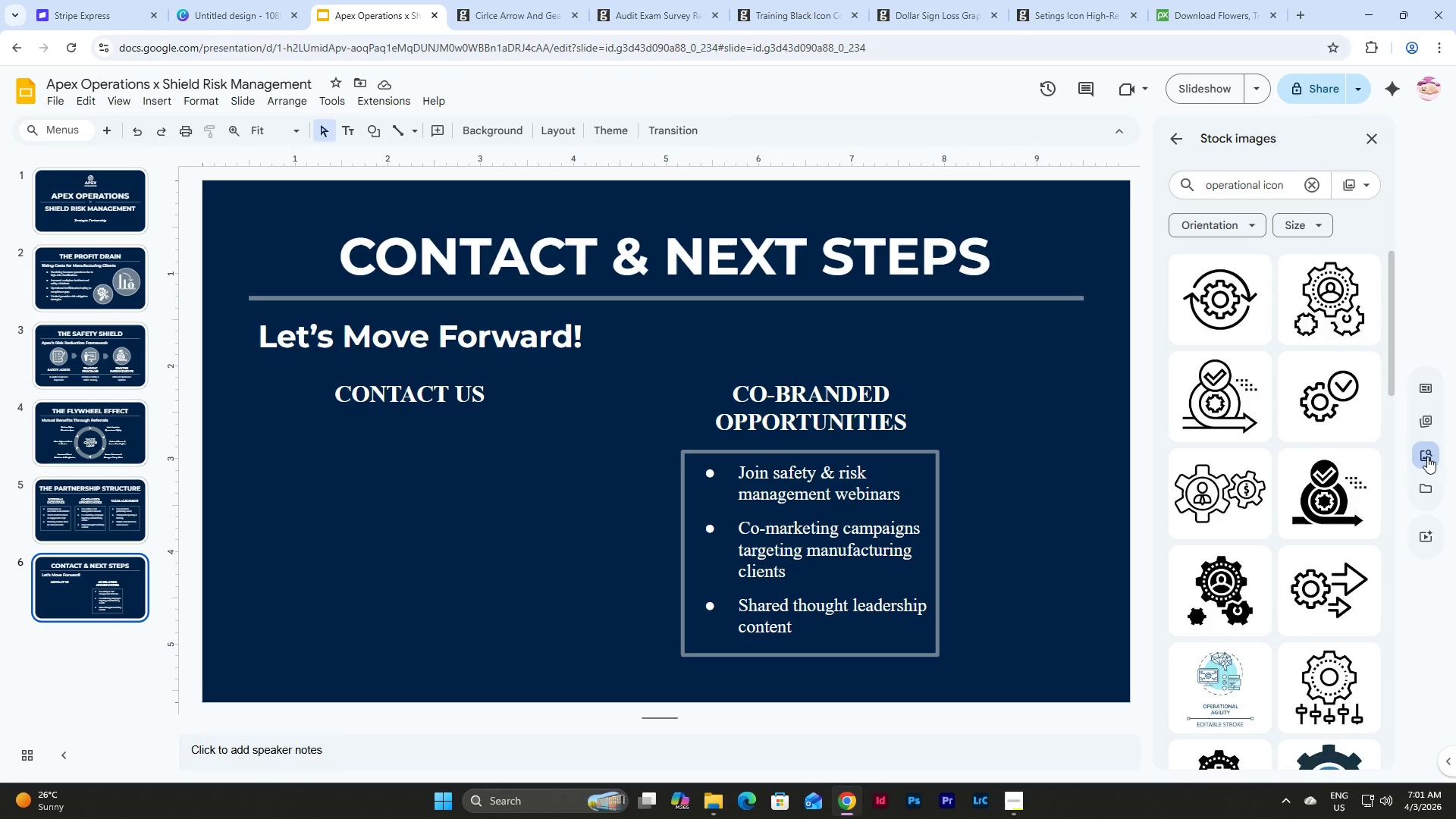 
wait(12.25)
 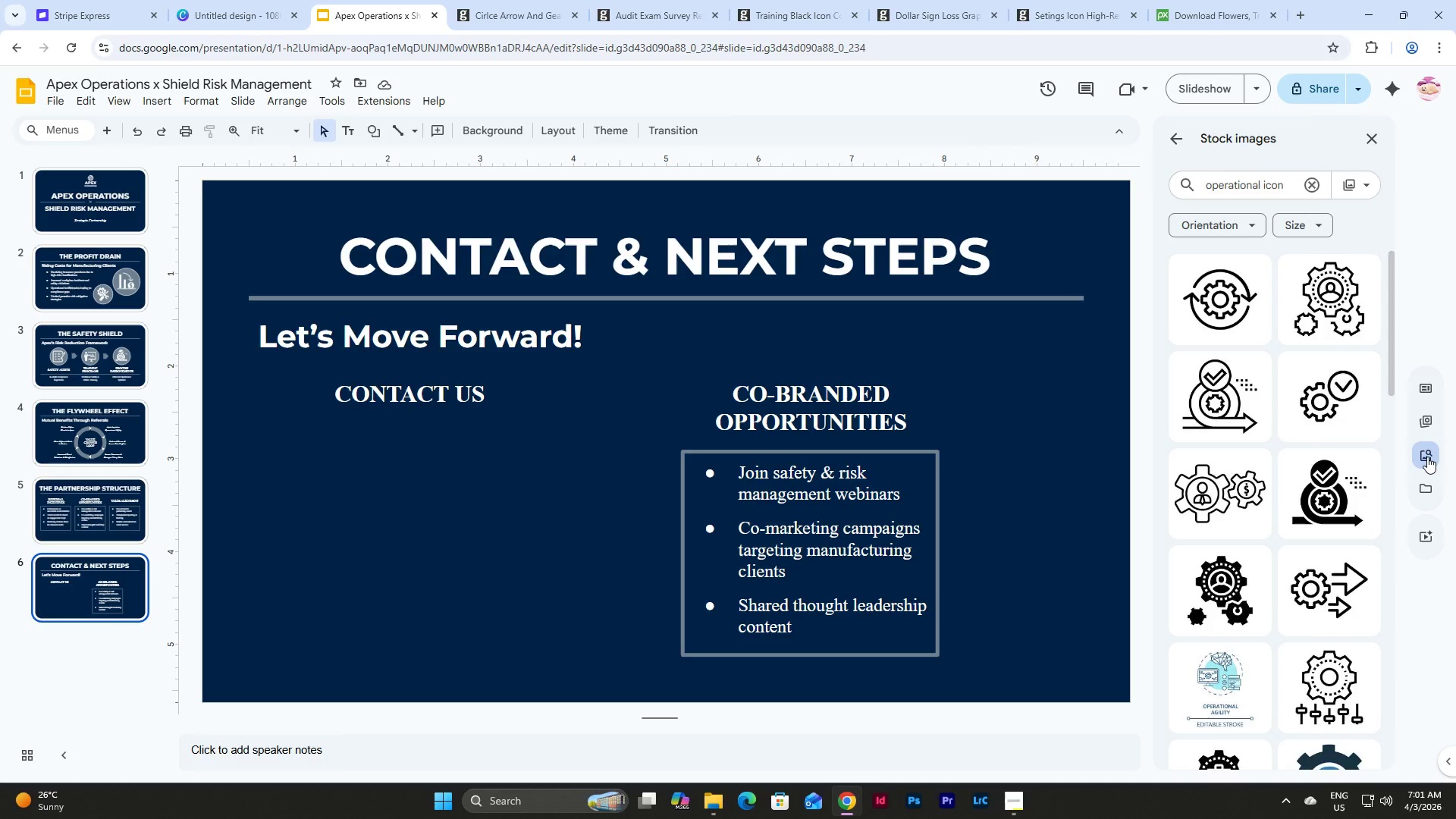 
left_click([465, 384])
 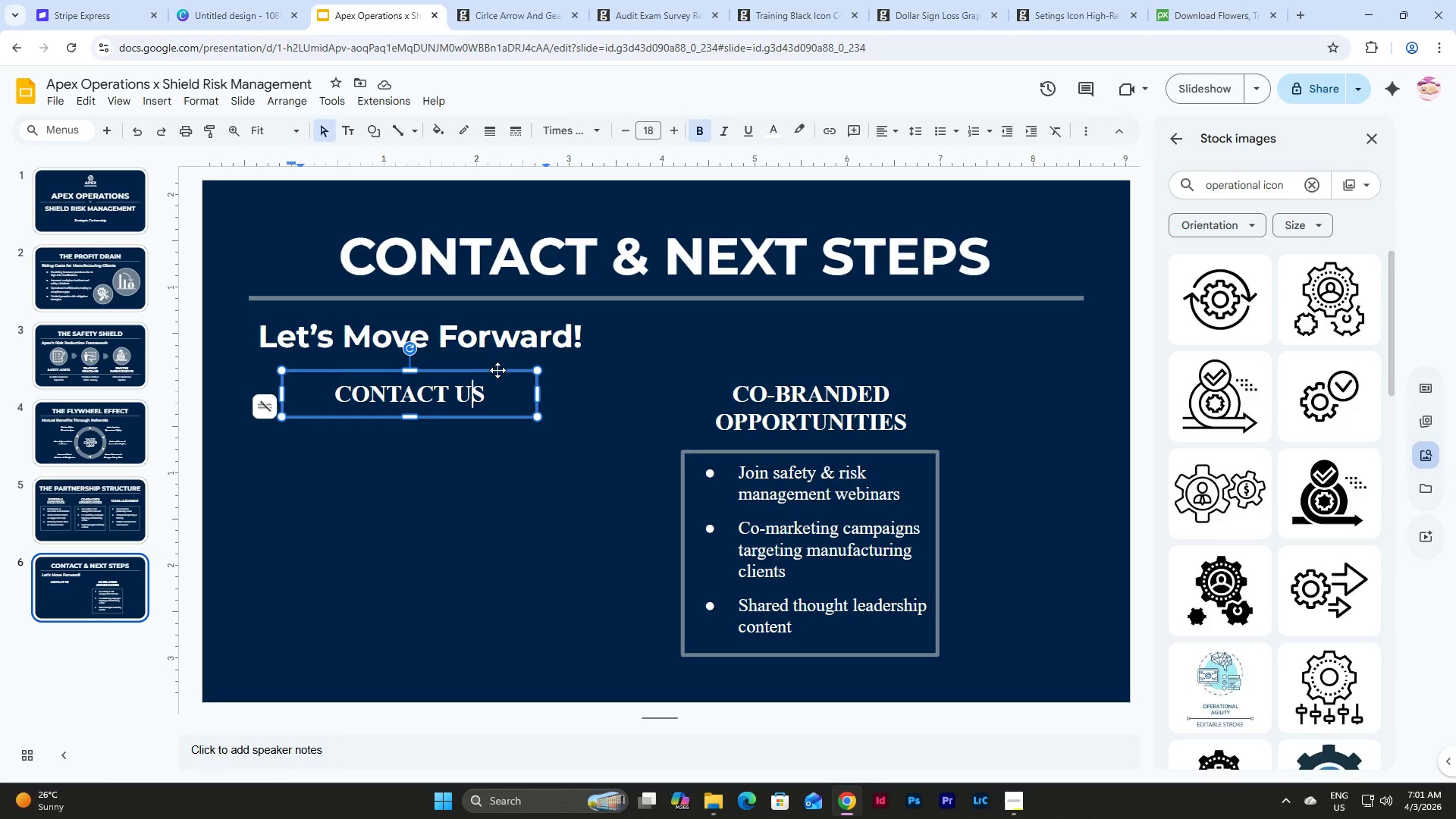 
left_click([498, 369])
 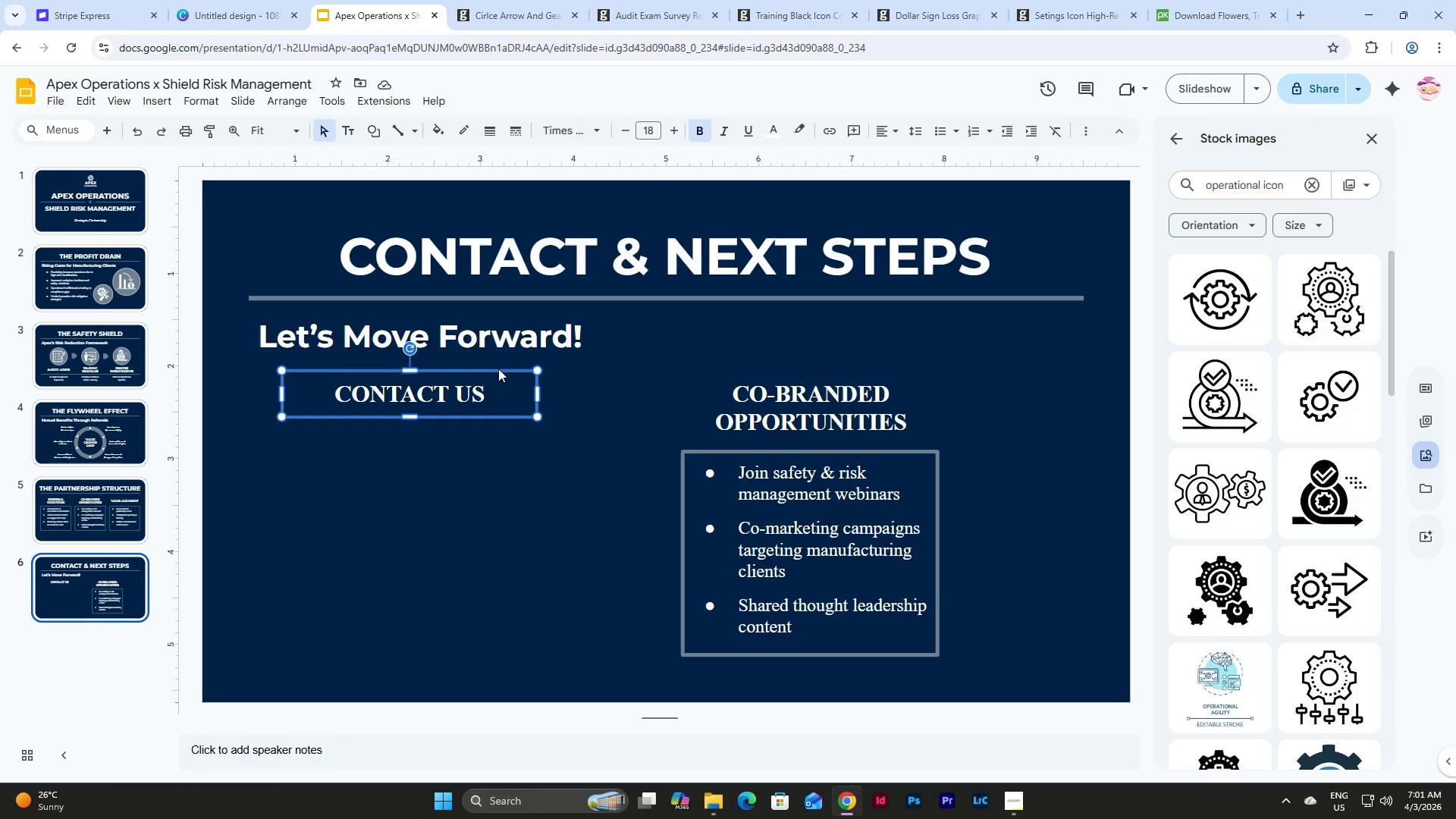 
key(Backspace)
 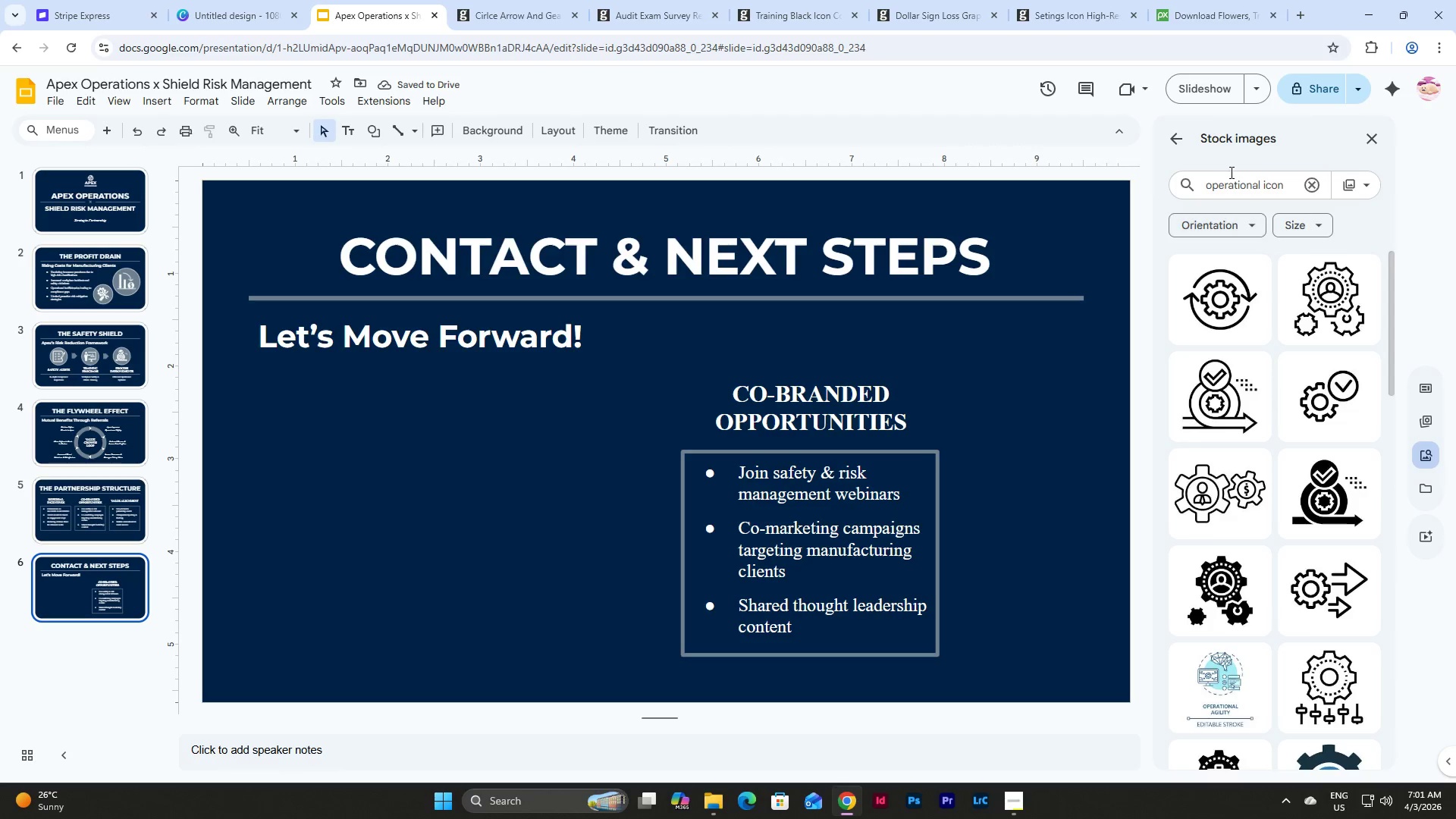 
wait(5.03)
 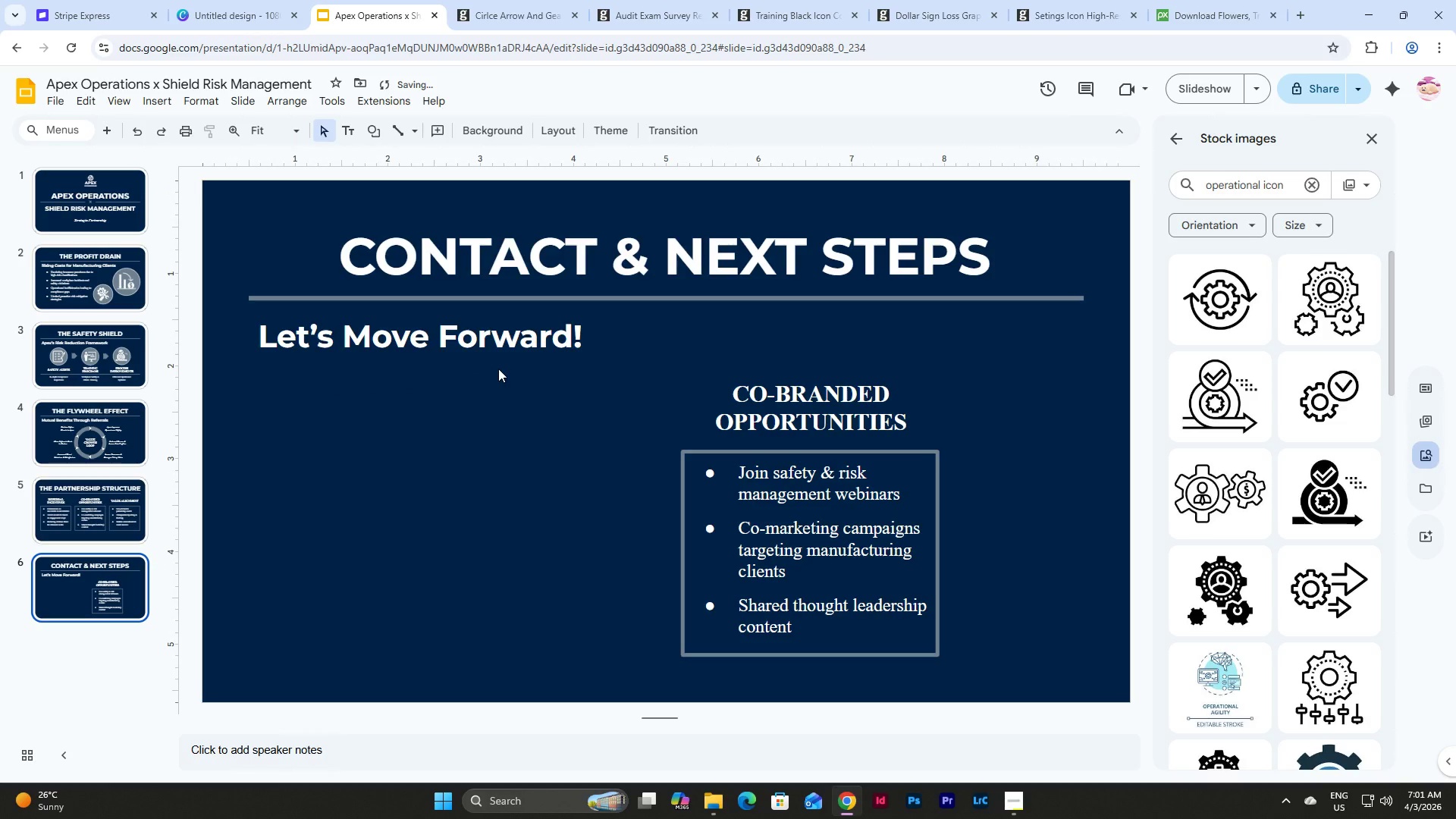 
left_click([1258, 191])
 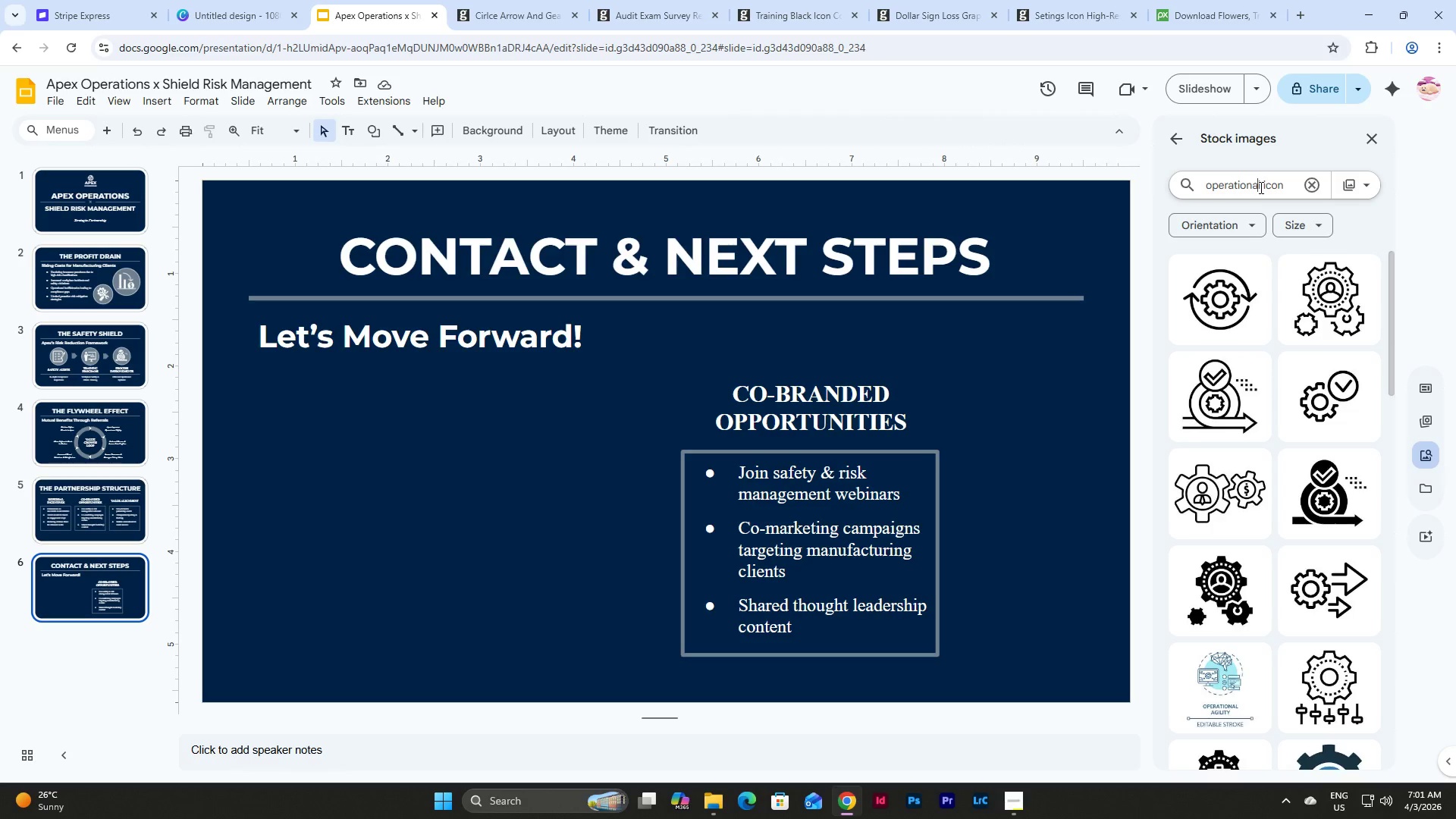 
left_click_drag(start_coordinate=[1260, 187], to_coordinate=[1150, 187])
 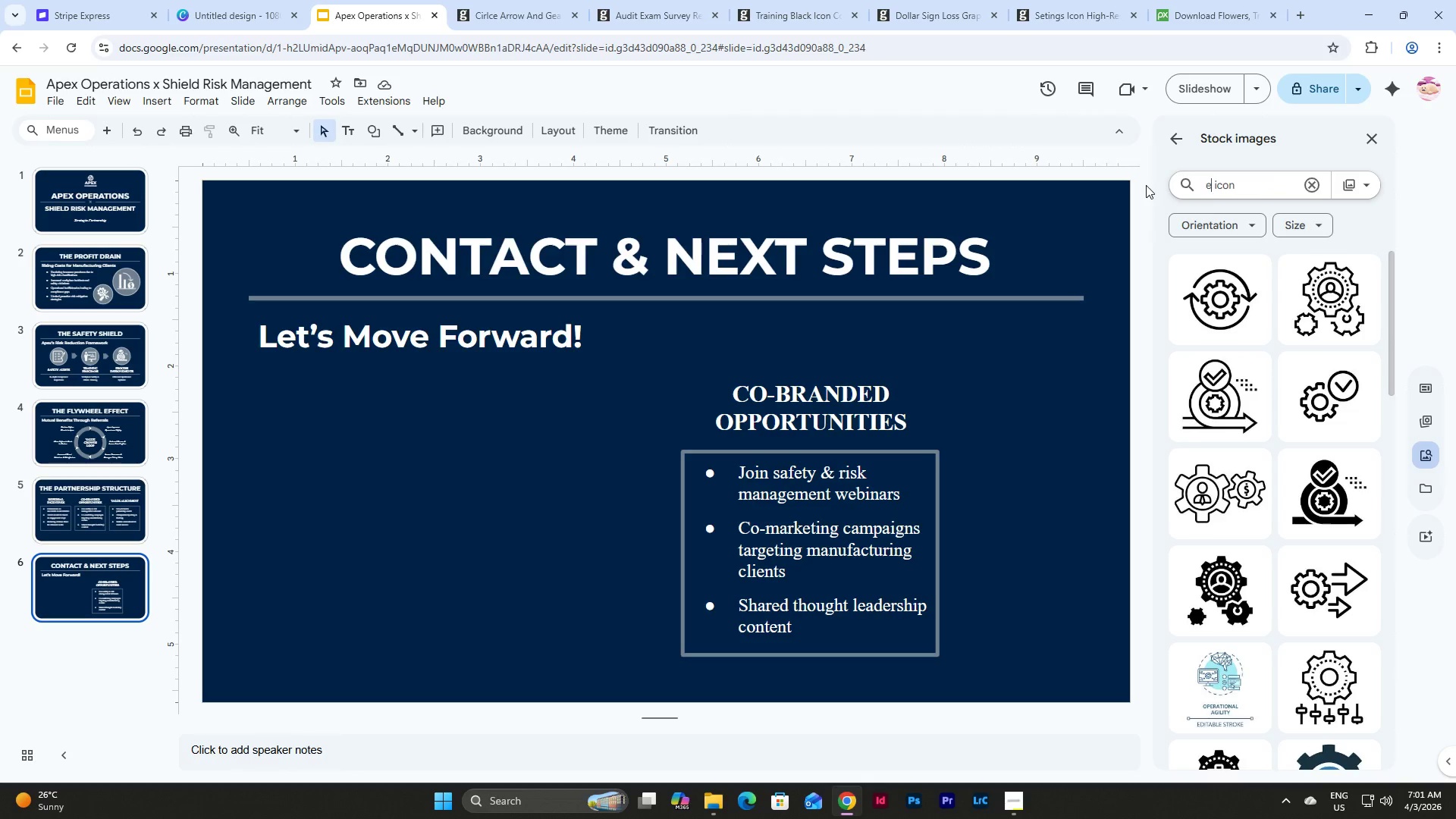 
type(email)
 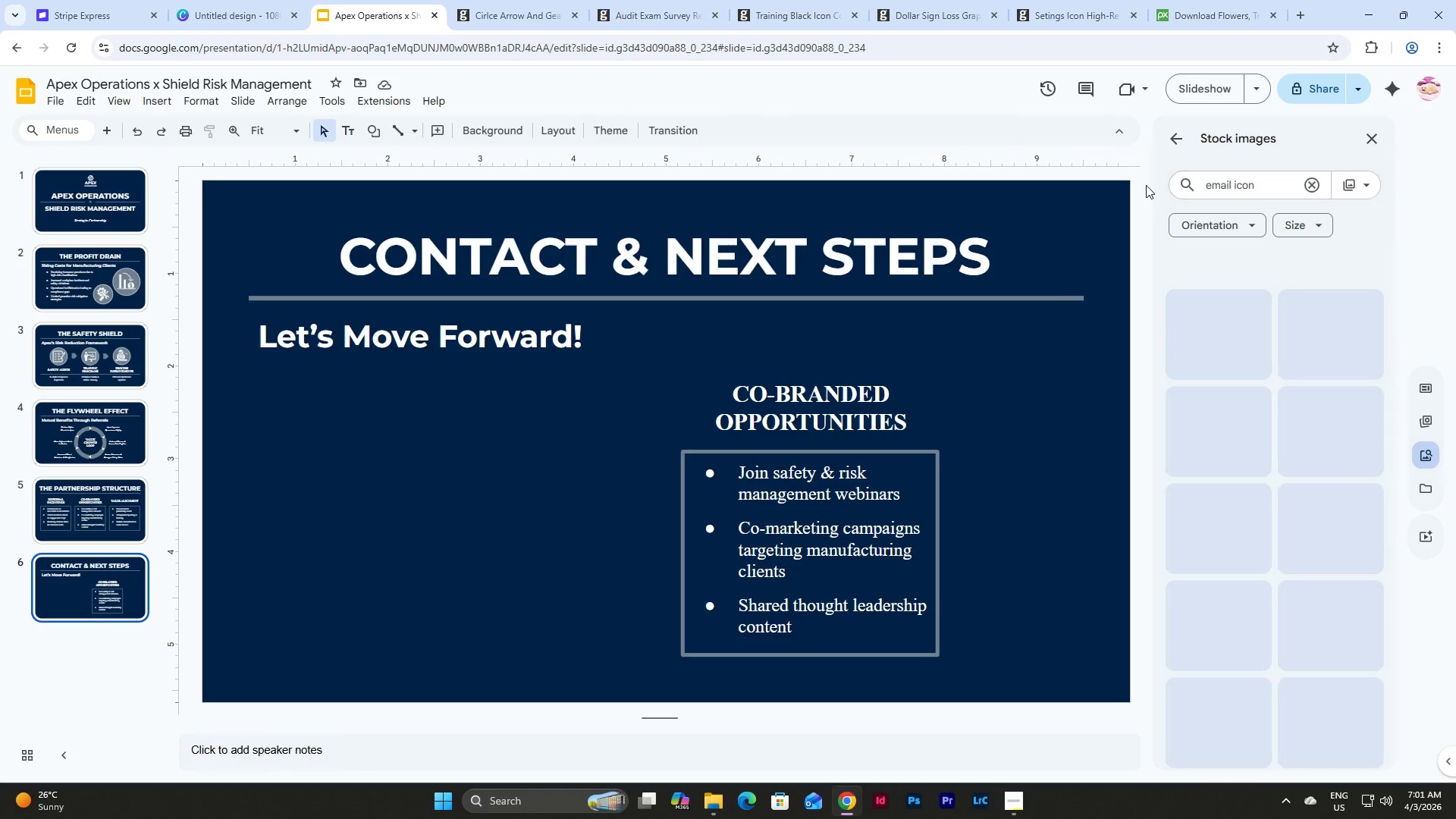 
key(Enter)
 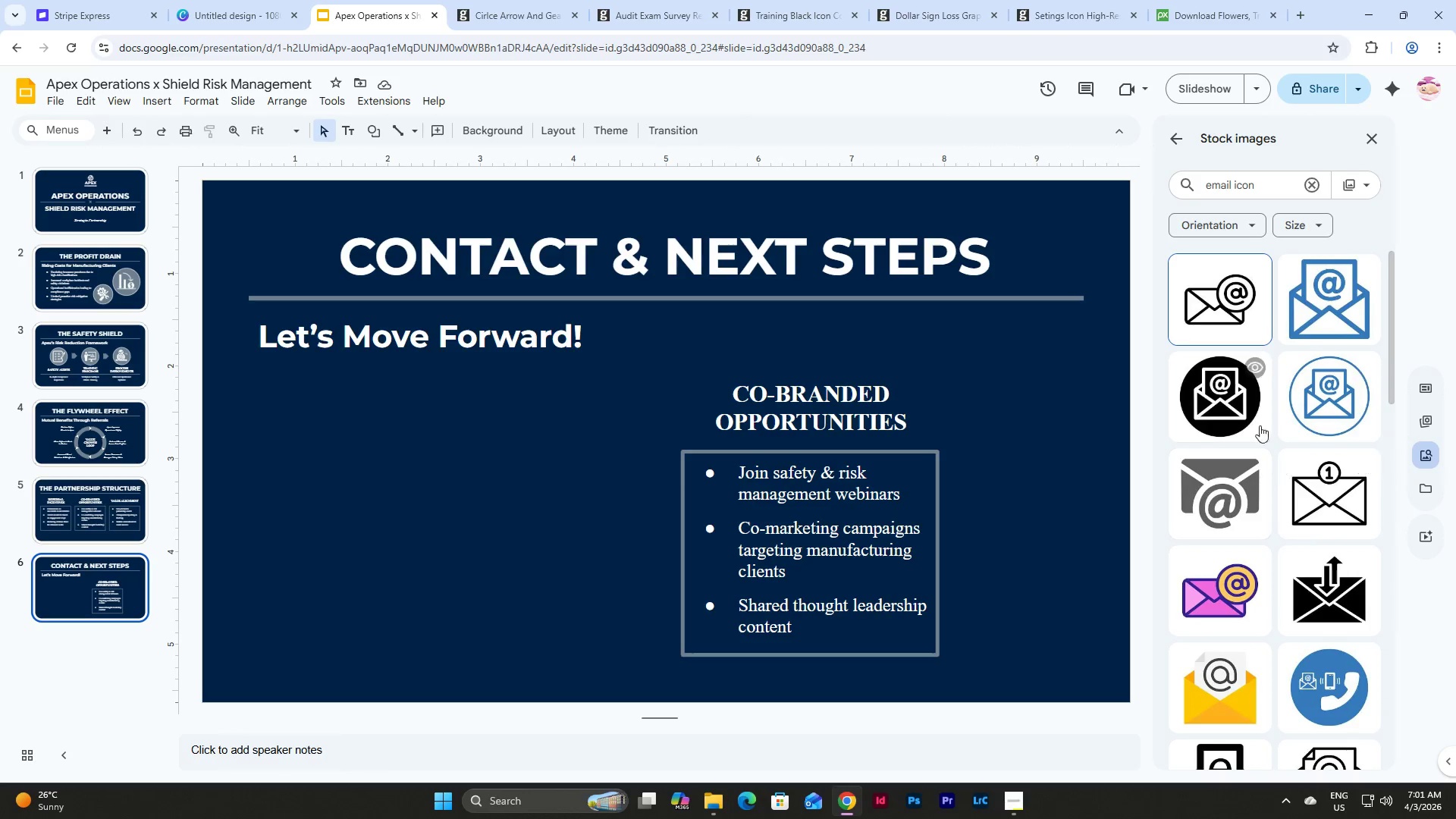 
left_click([1220, 399])
 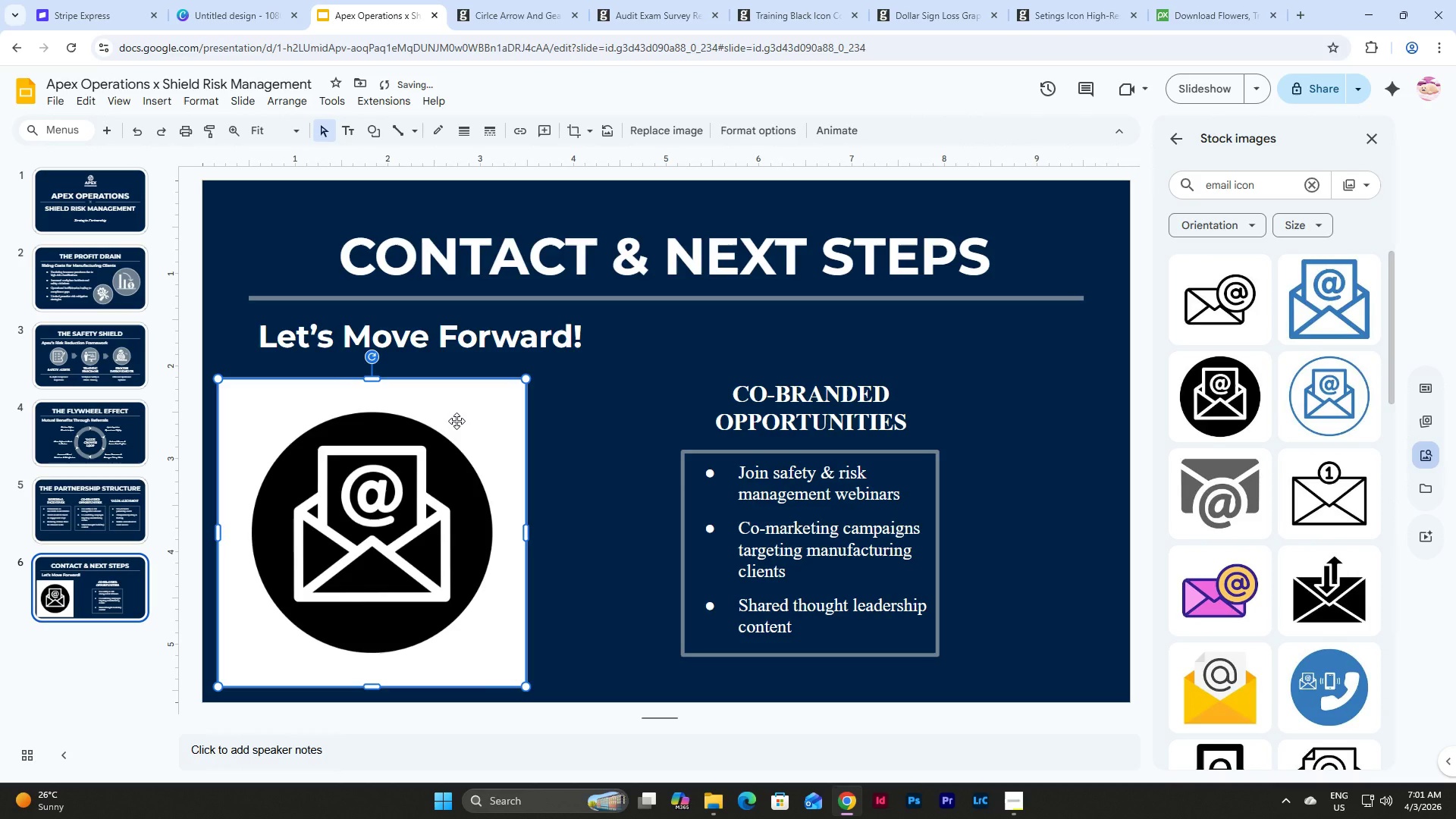 
key(Control+C)
 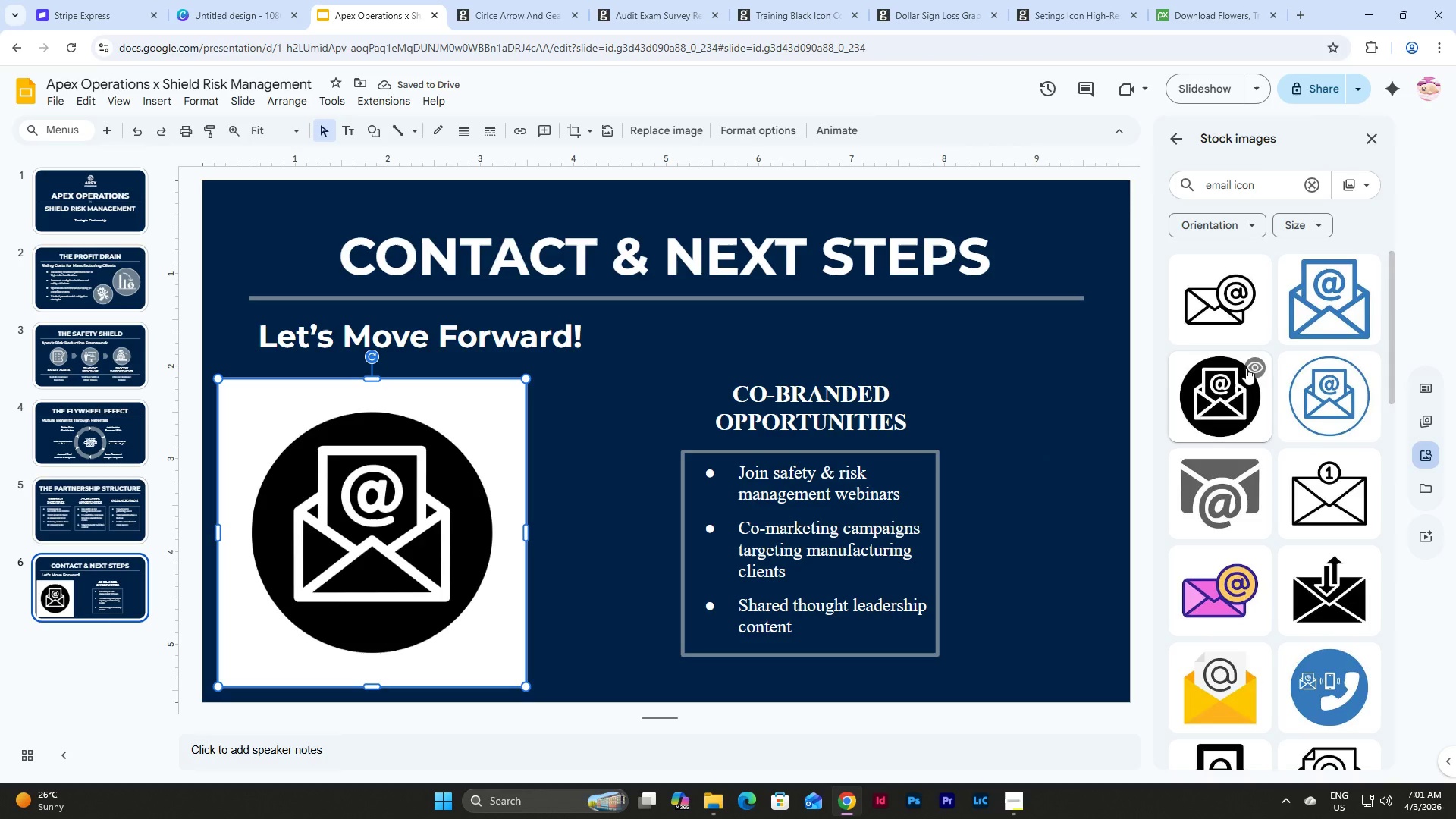 
left_click([1250, 363])
 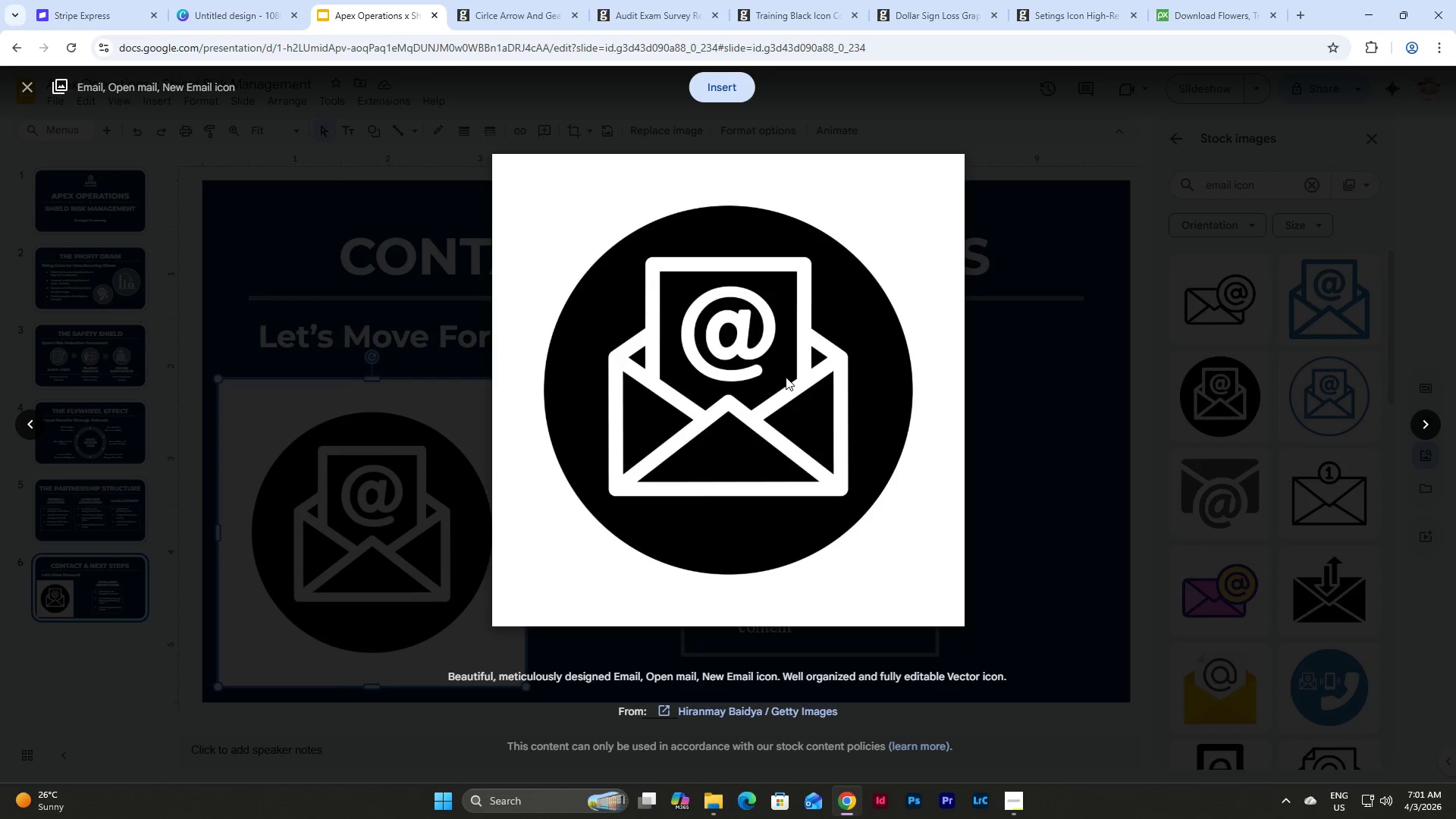 
right_click([795, 361])
 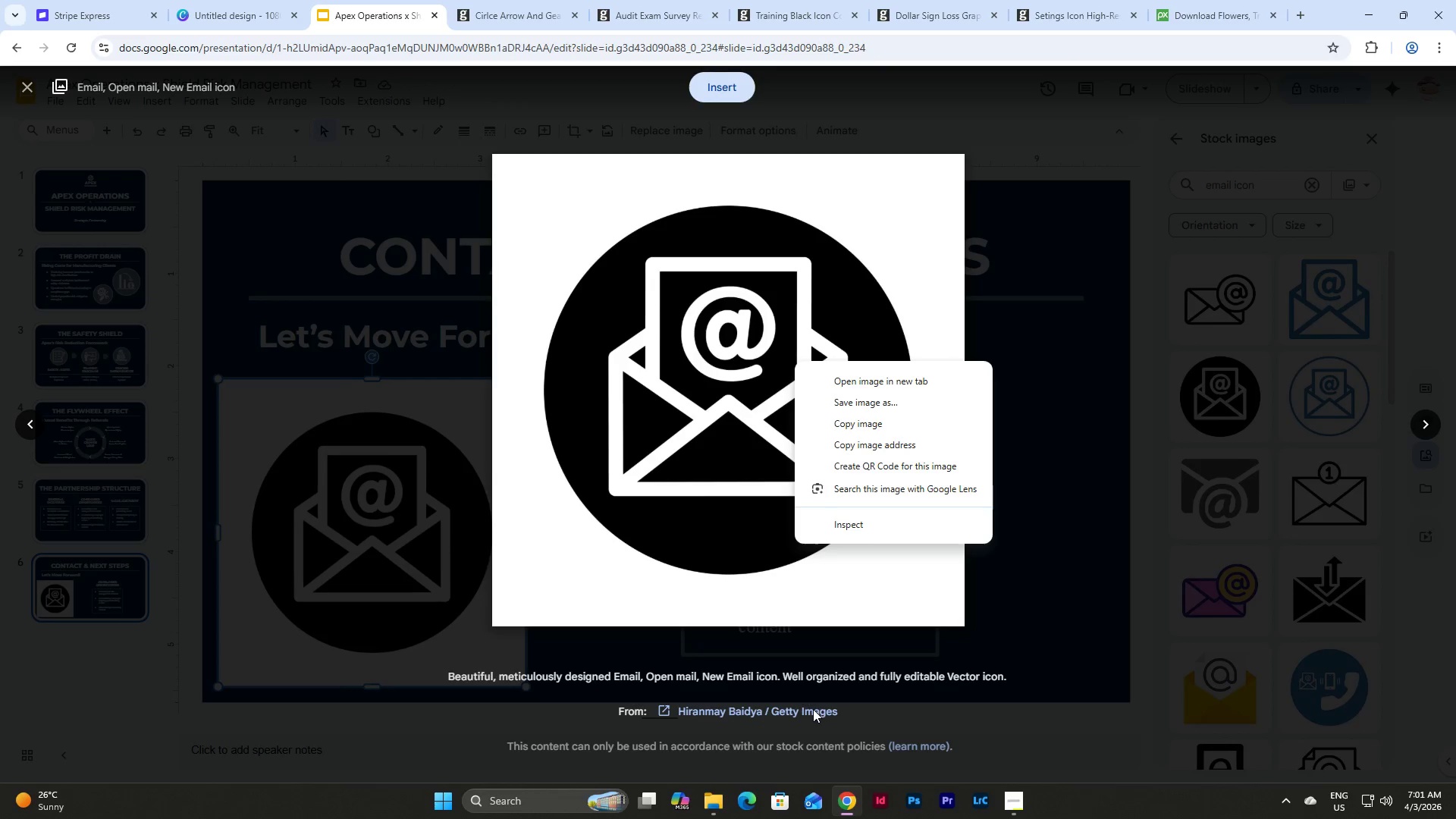 
right_click([810, 710])
 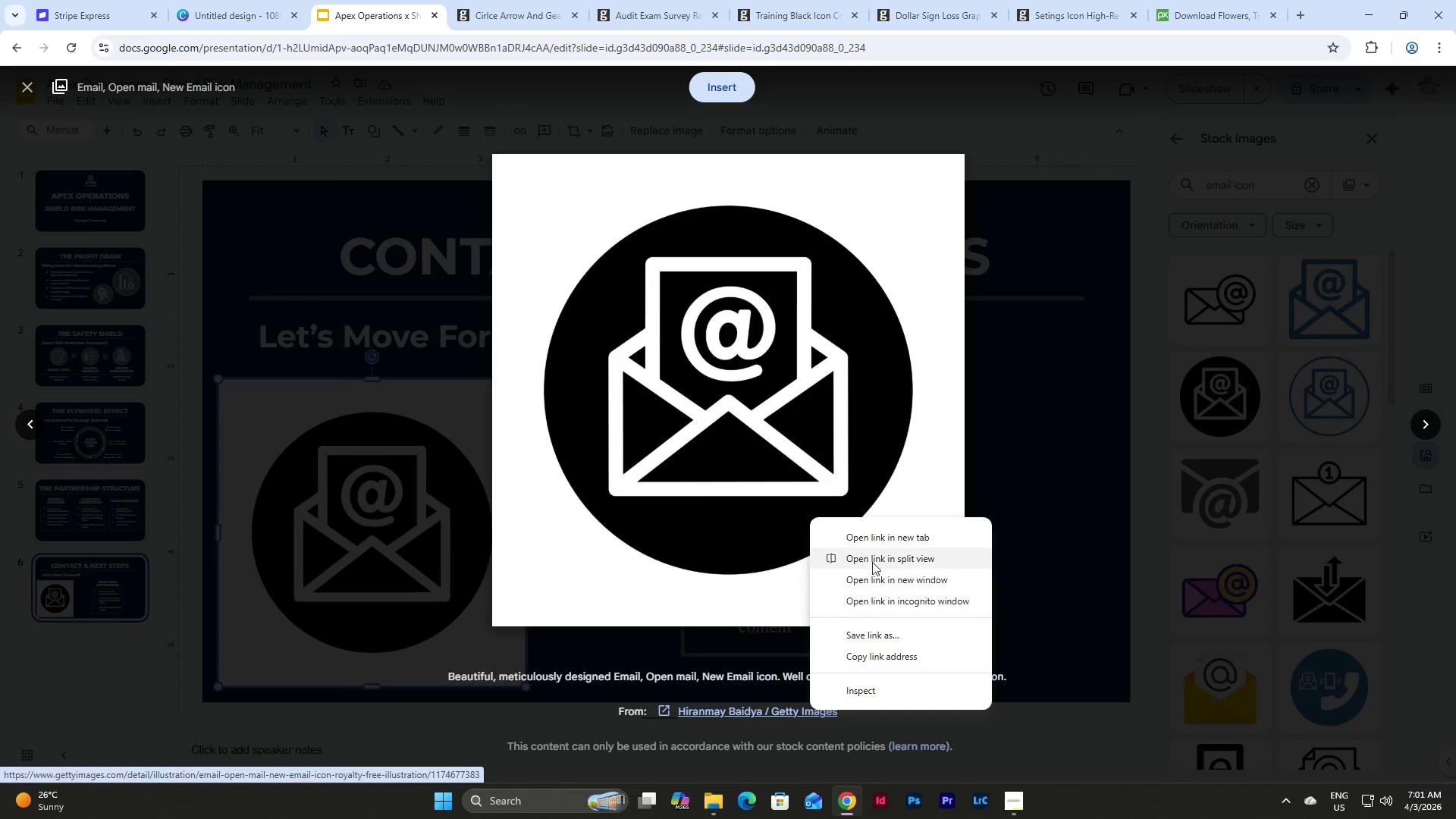 
left_click([879, 533])
 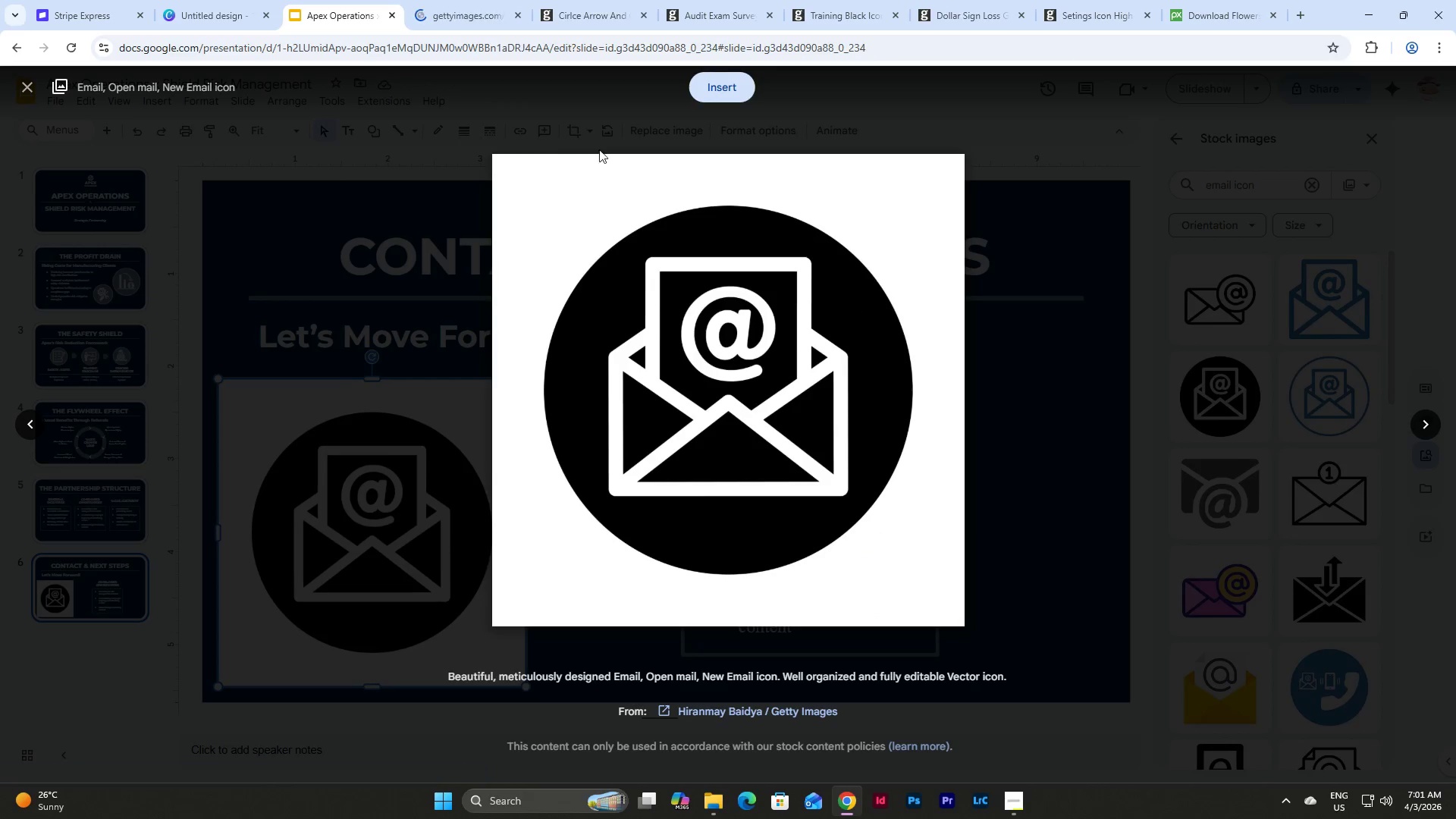 
left_click([553, 137])
 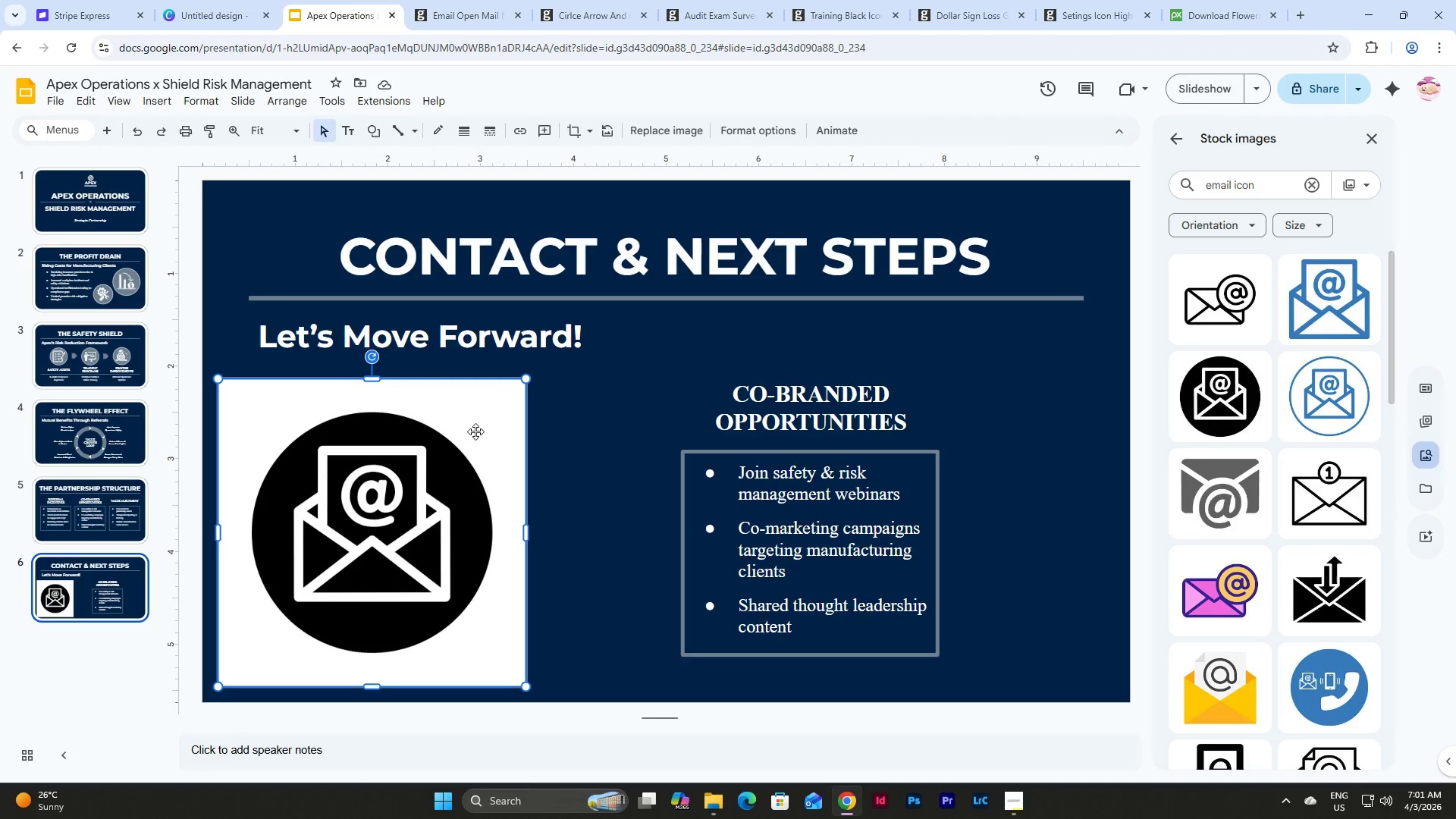 
left_click([475, 431])
 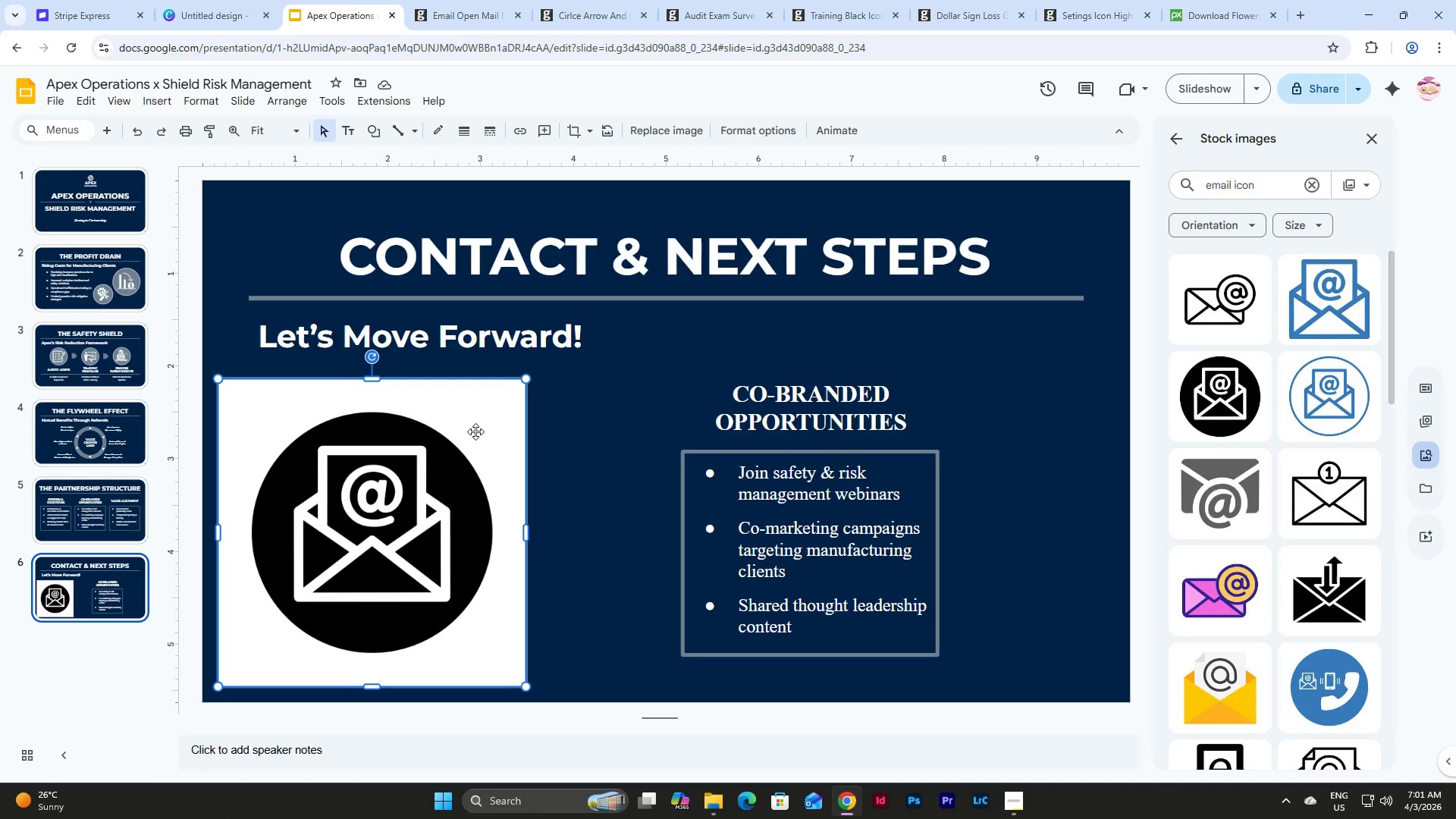 
key(Control+C)
 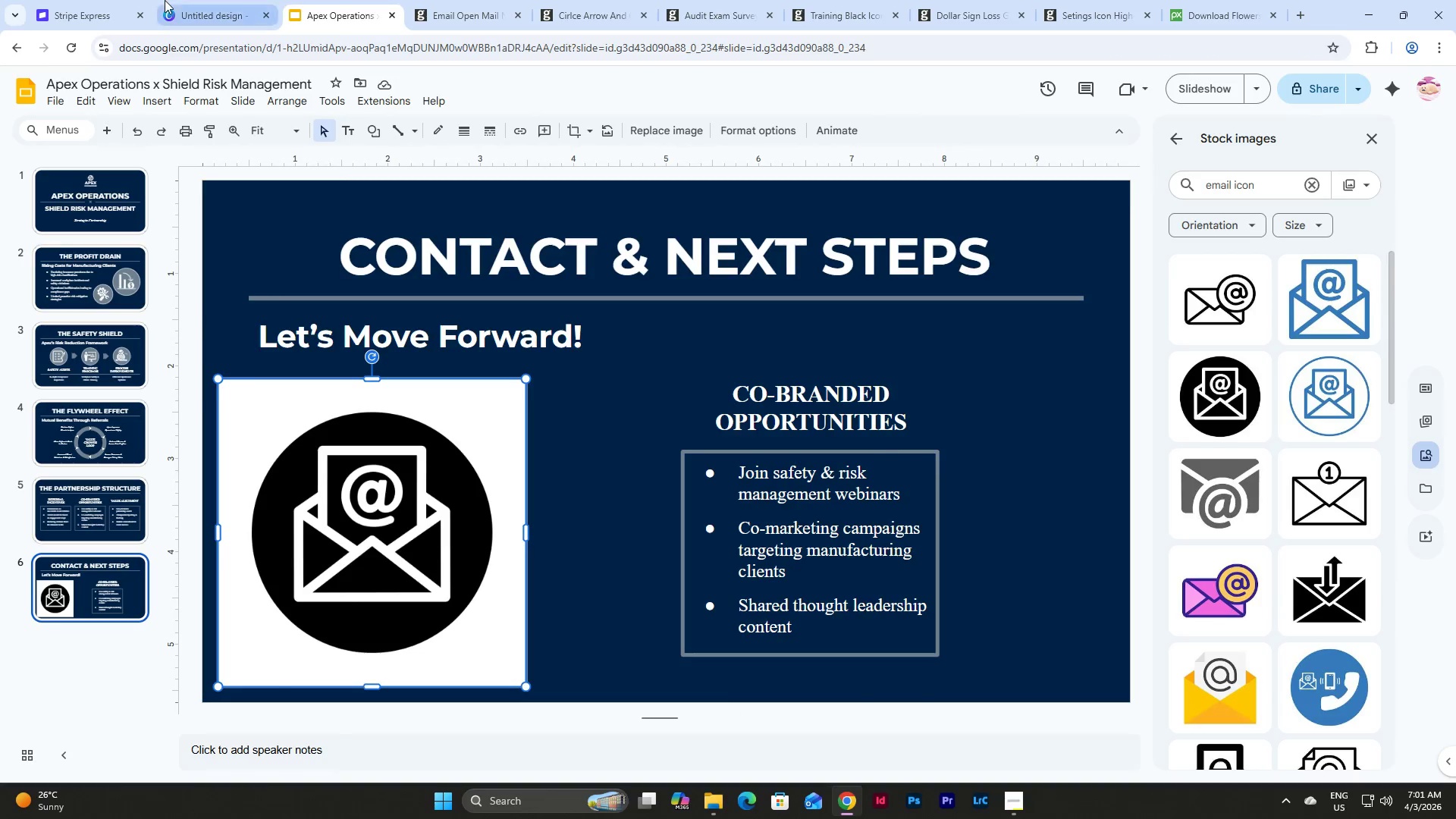 
left_click([165, 0])
 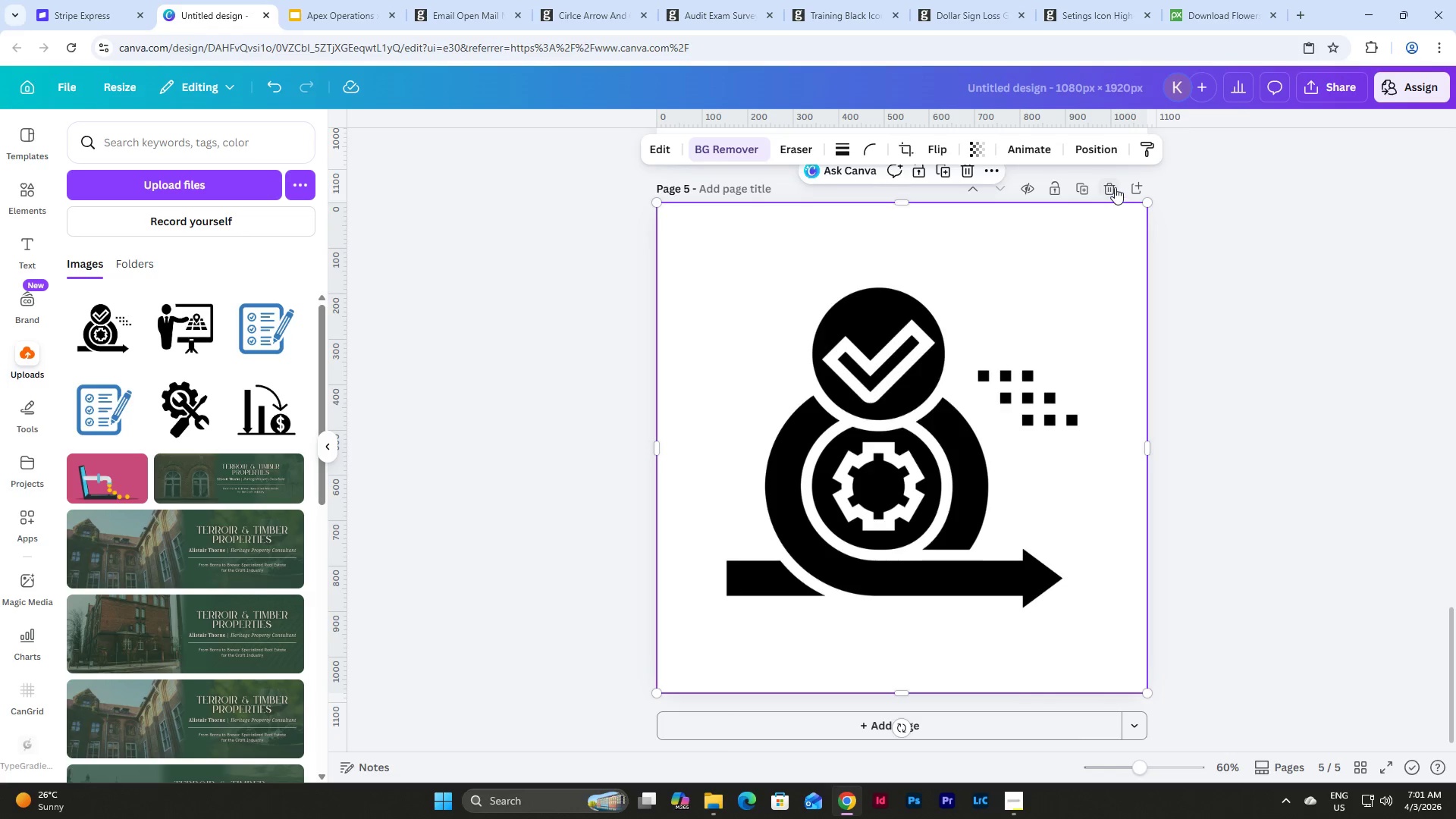 
left_click([1081, 188])
 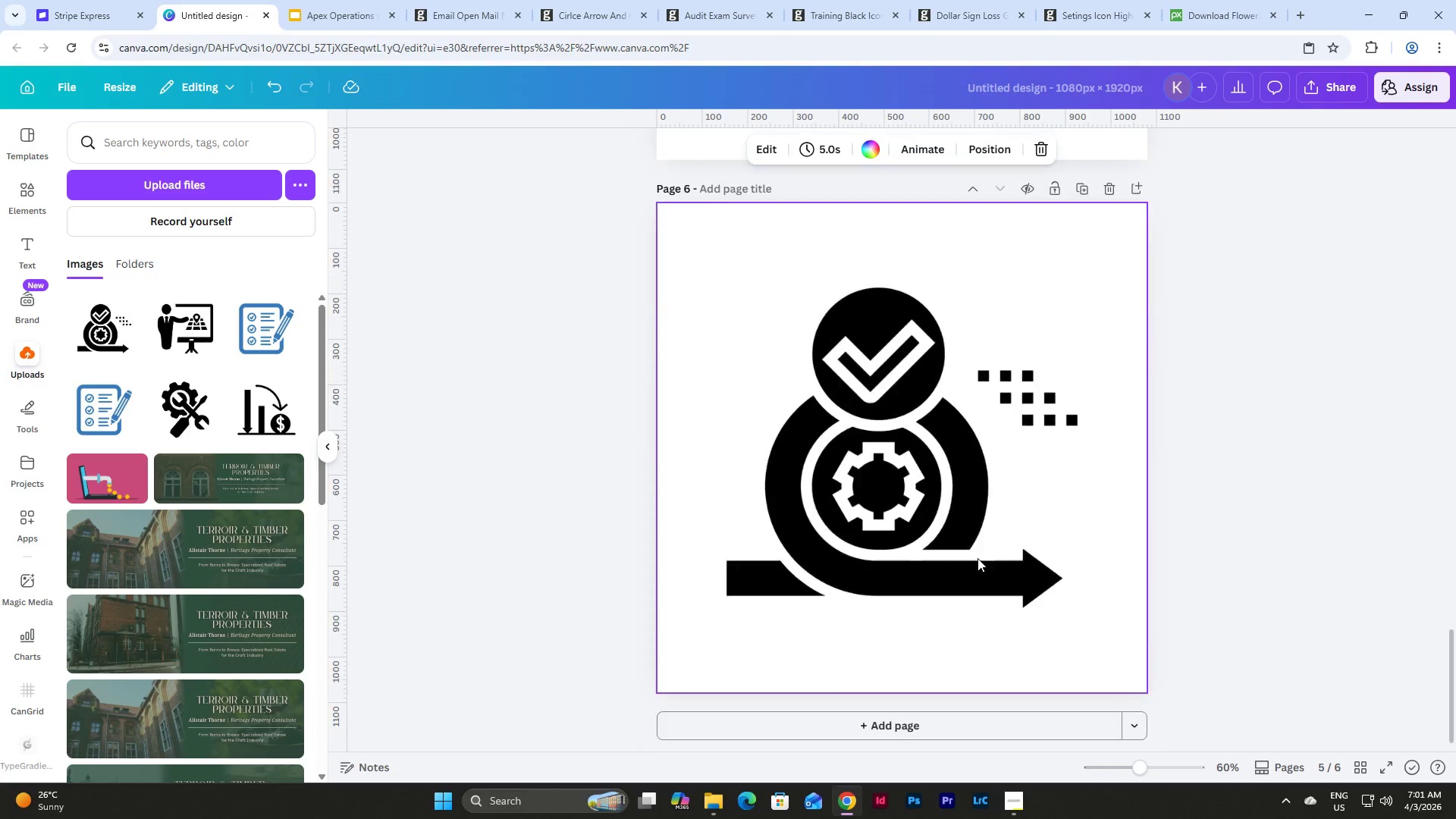 
left_click([968, 548])
 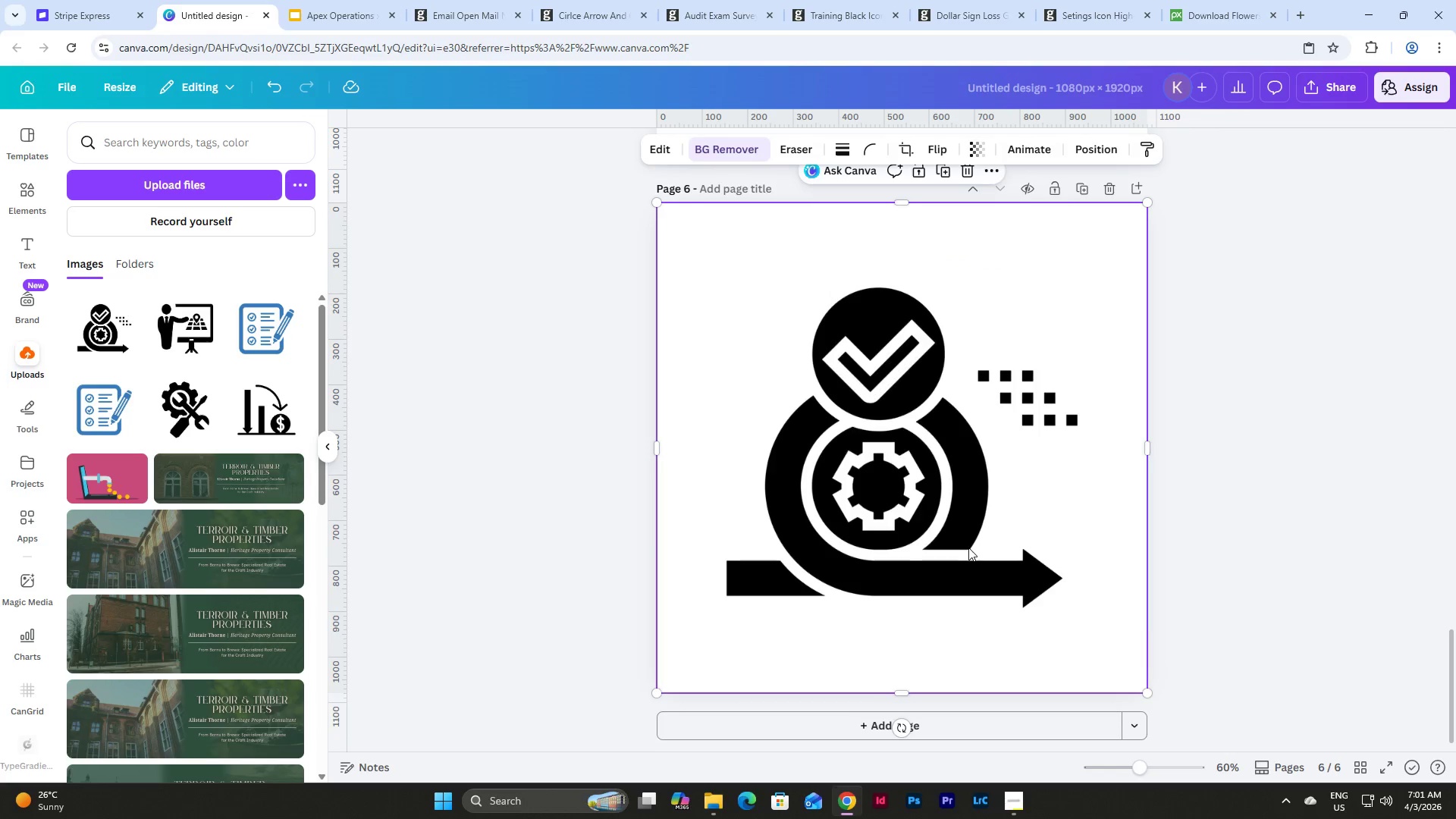 
key(Backspace)
 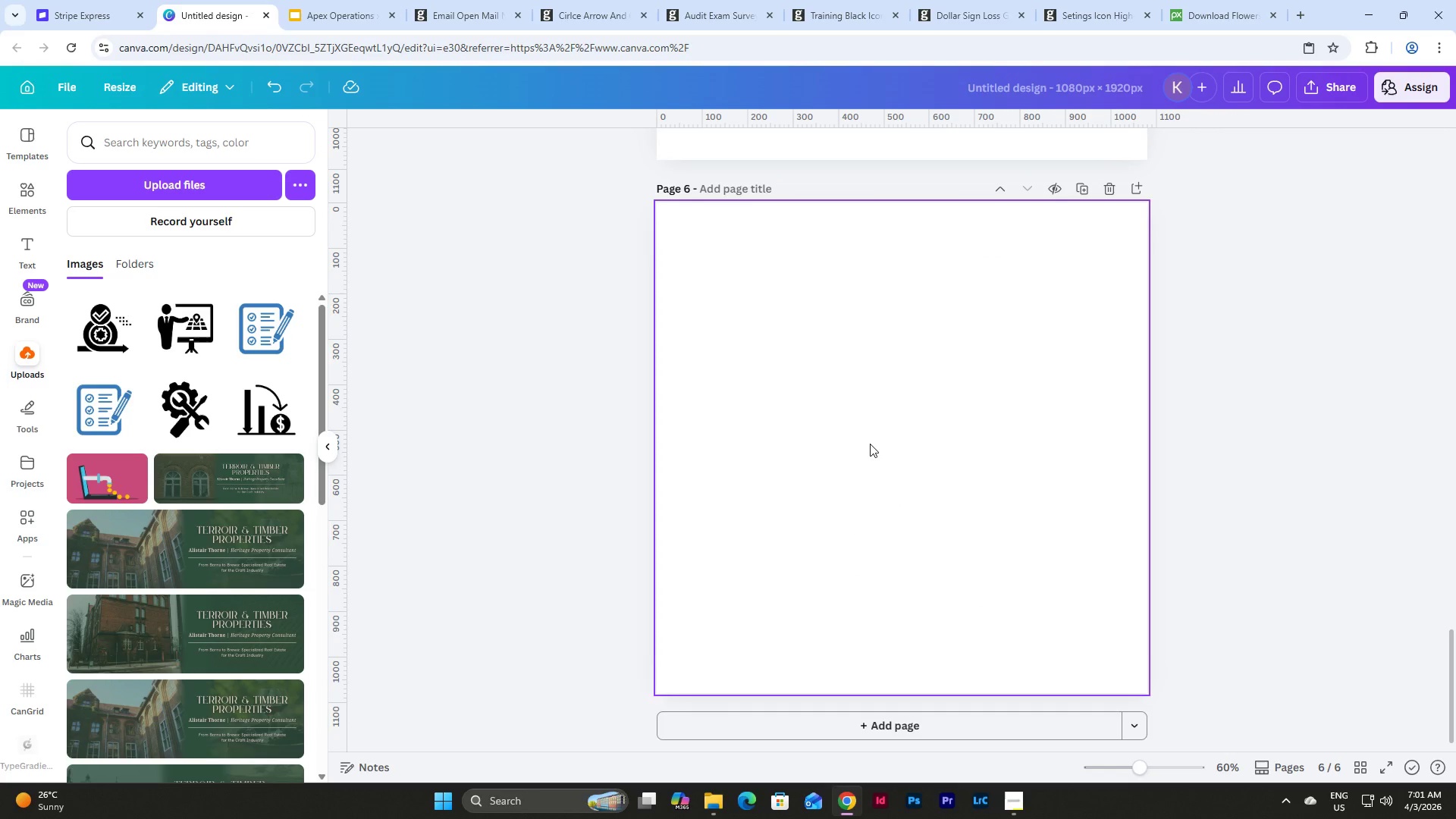 
left_click([870, 444])
 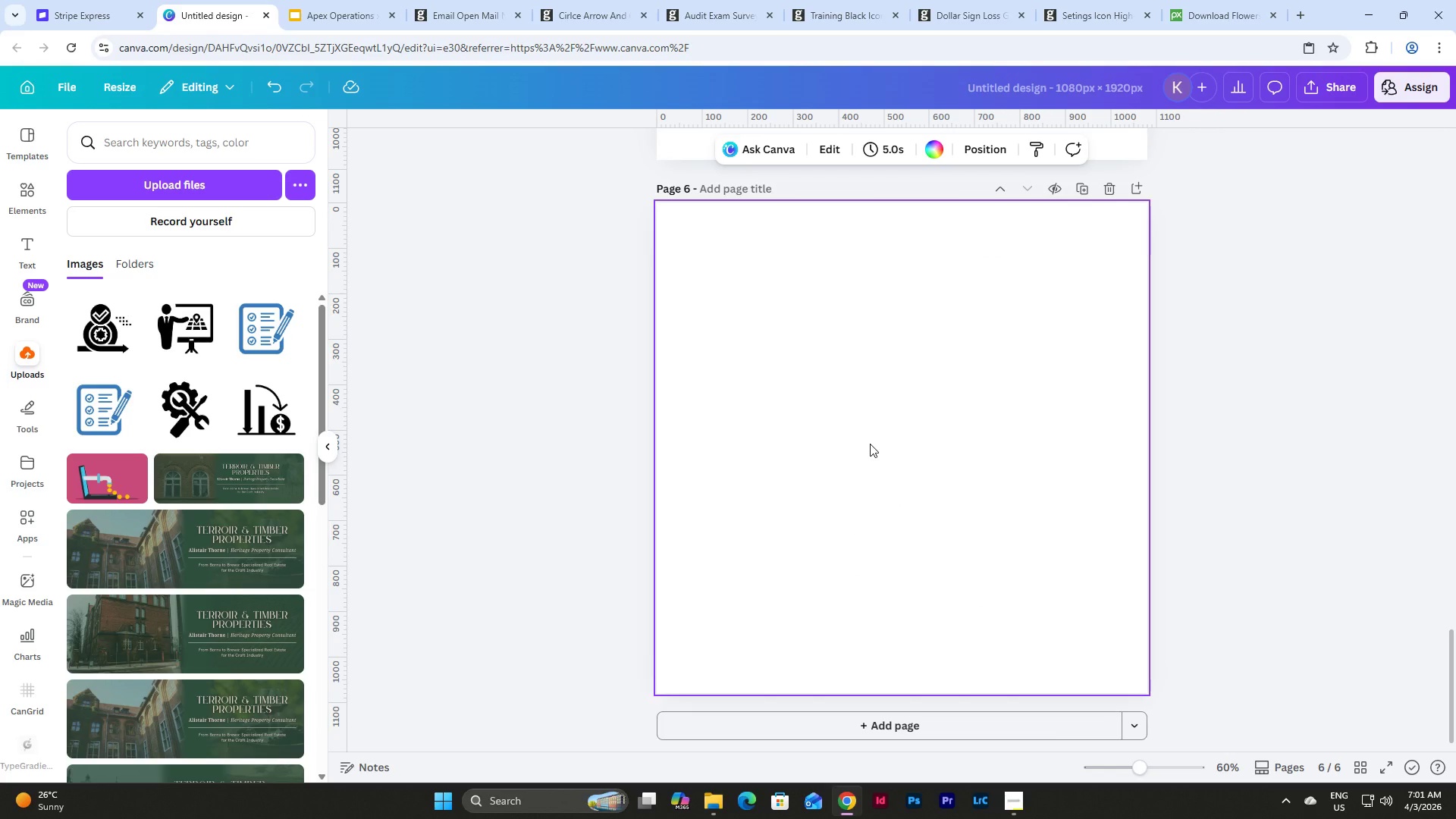 
key(Control+V)
 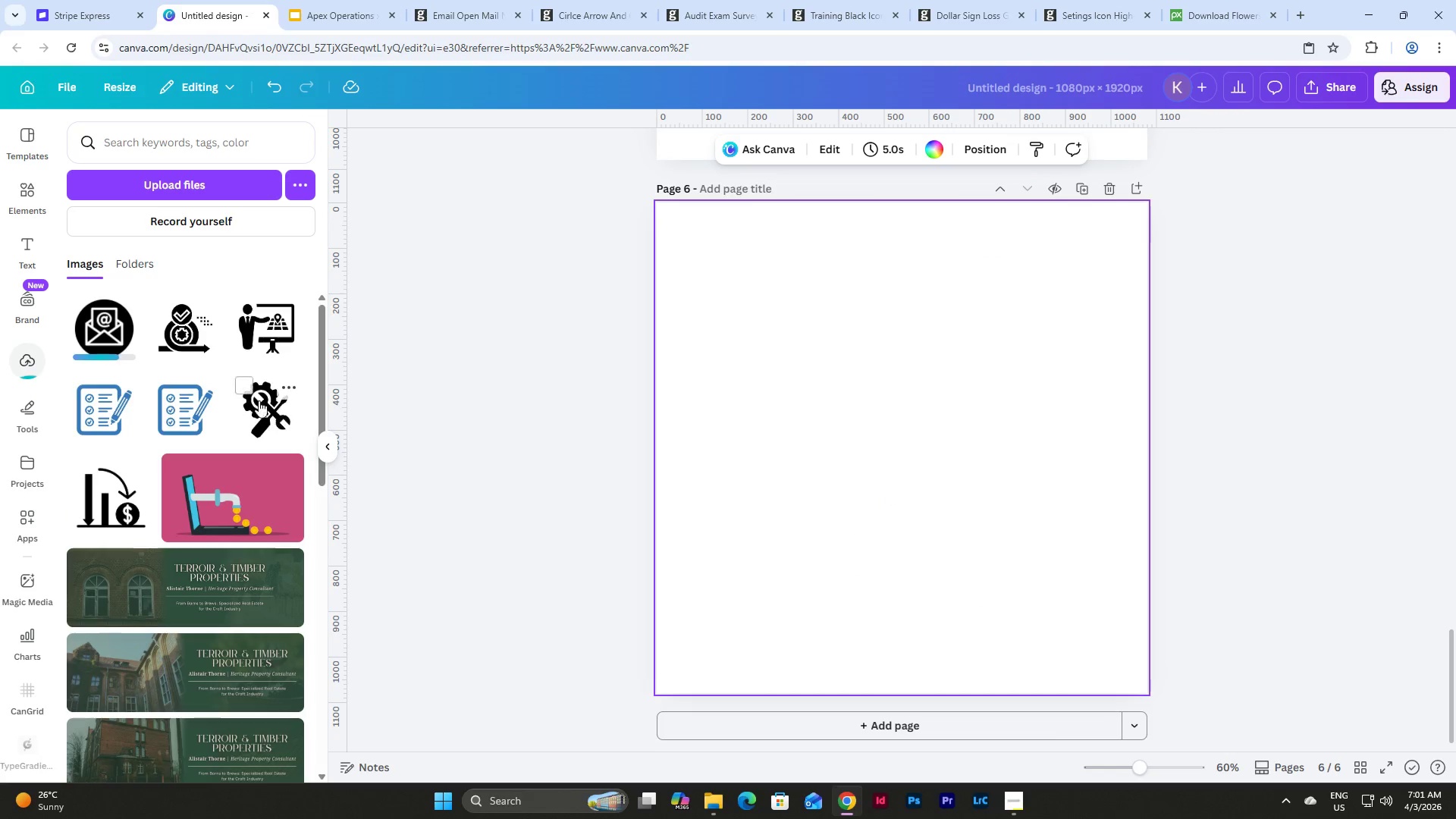 
left_click([115, 331])
 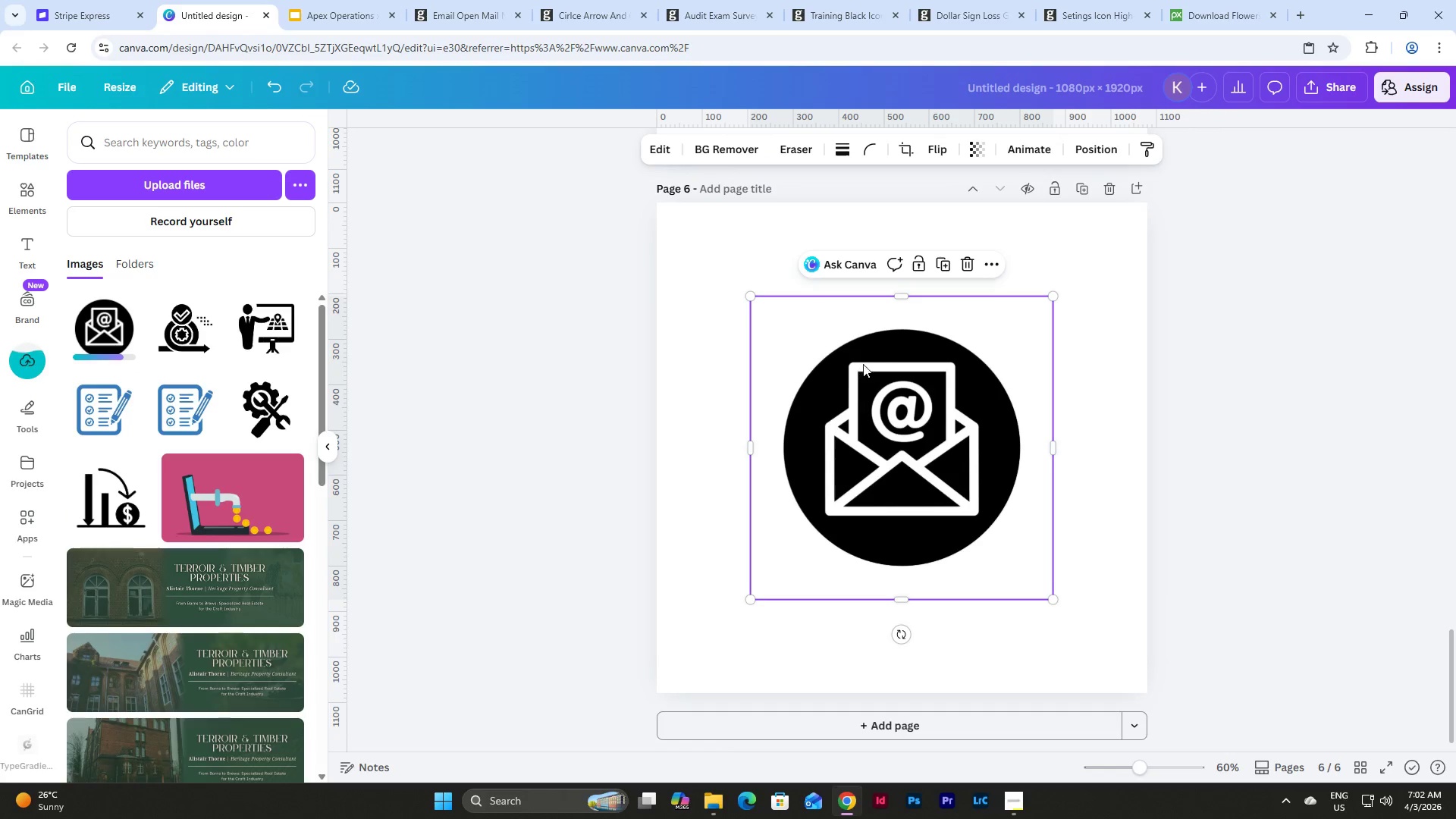 
left_click_drag(start_coordinate=[880, 358], to_coordinate=[786, 262])
 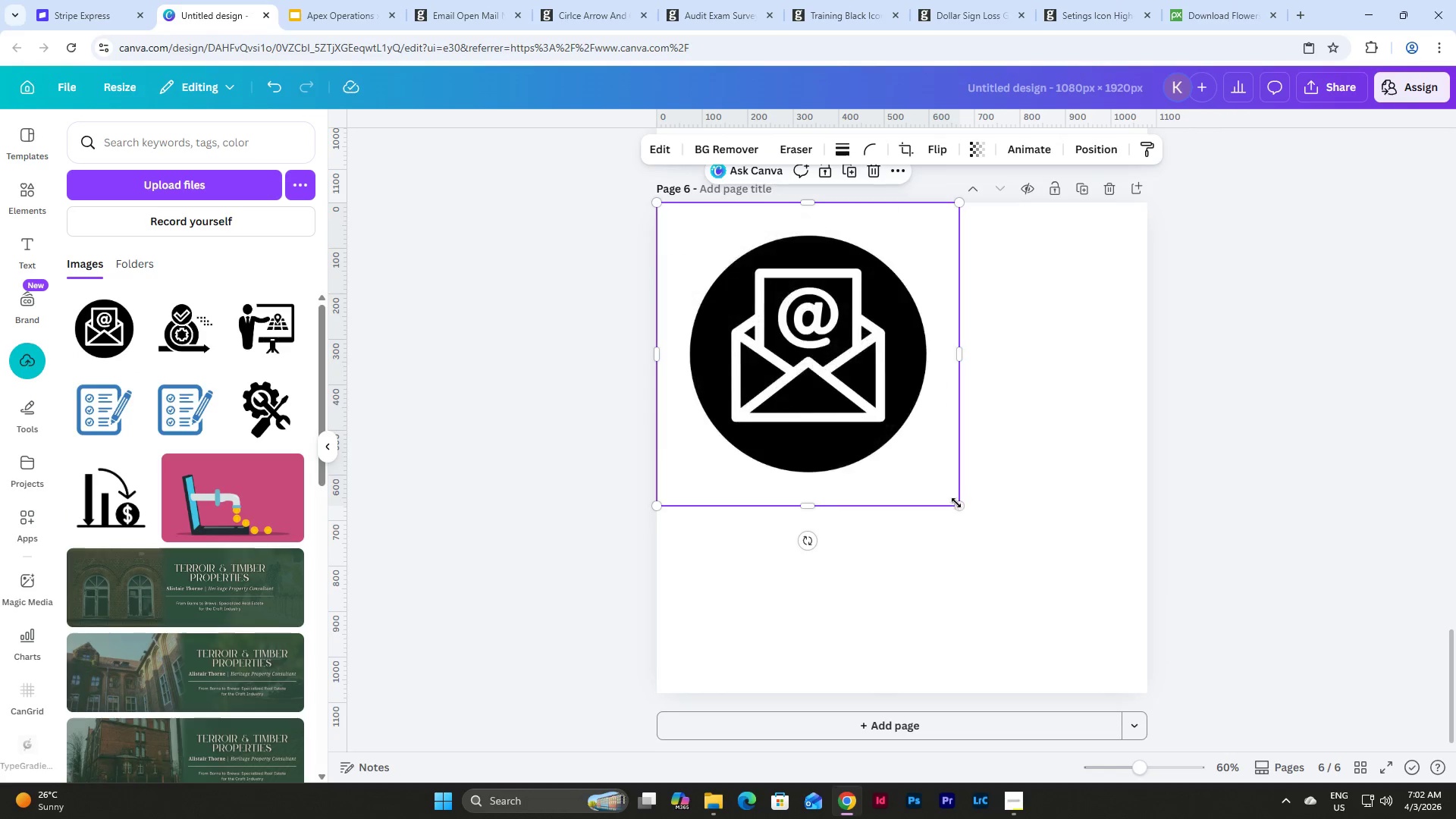 
left_click_drag(start_coordinate=[959, 509], to_coordinate=[1139, 706])
 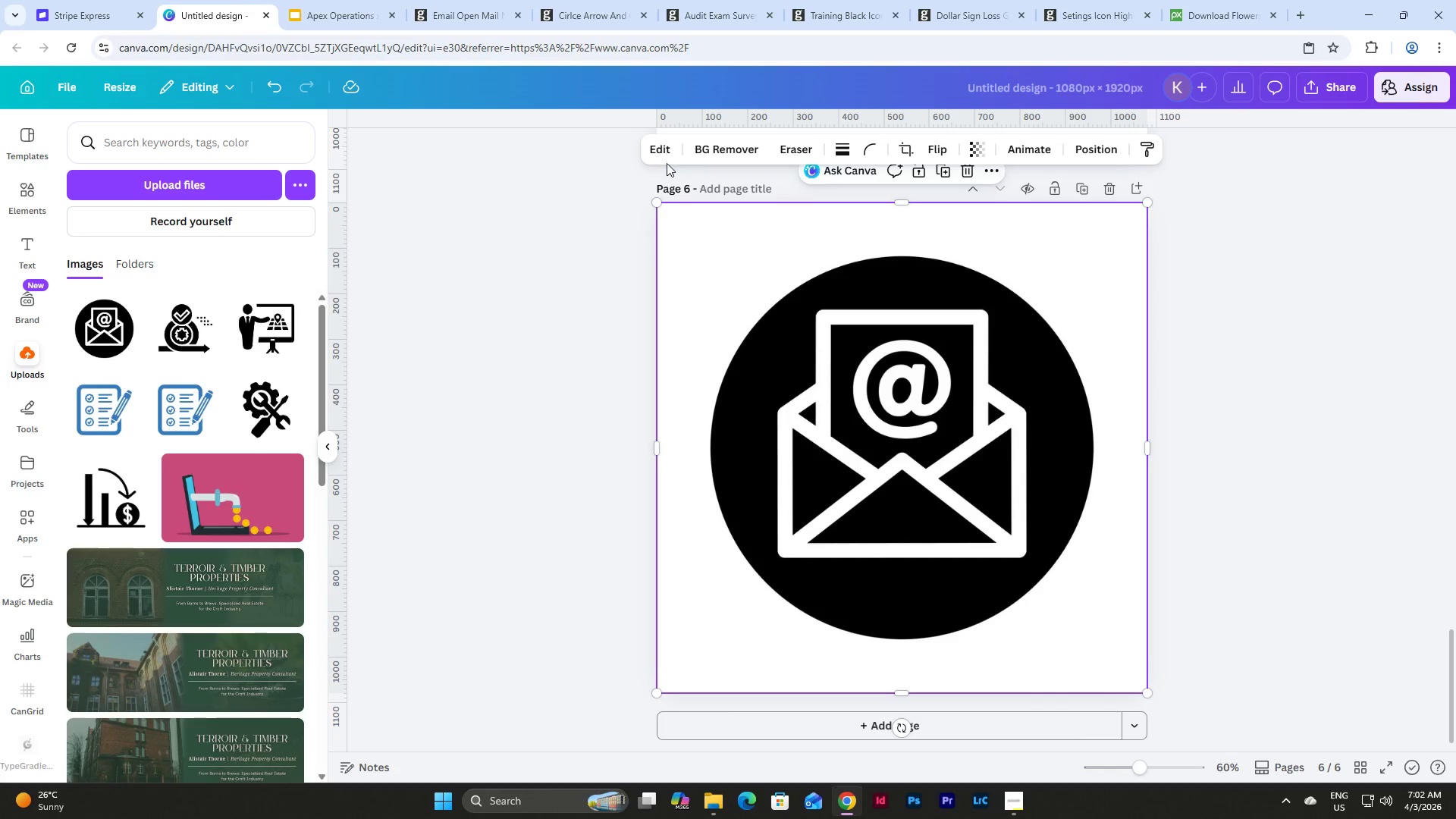 
left_click([657, 148])
 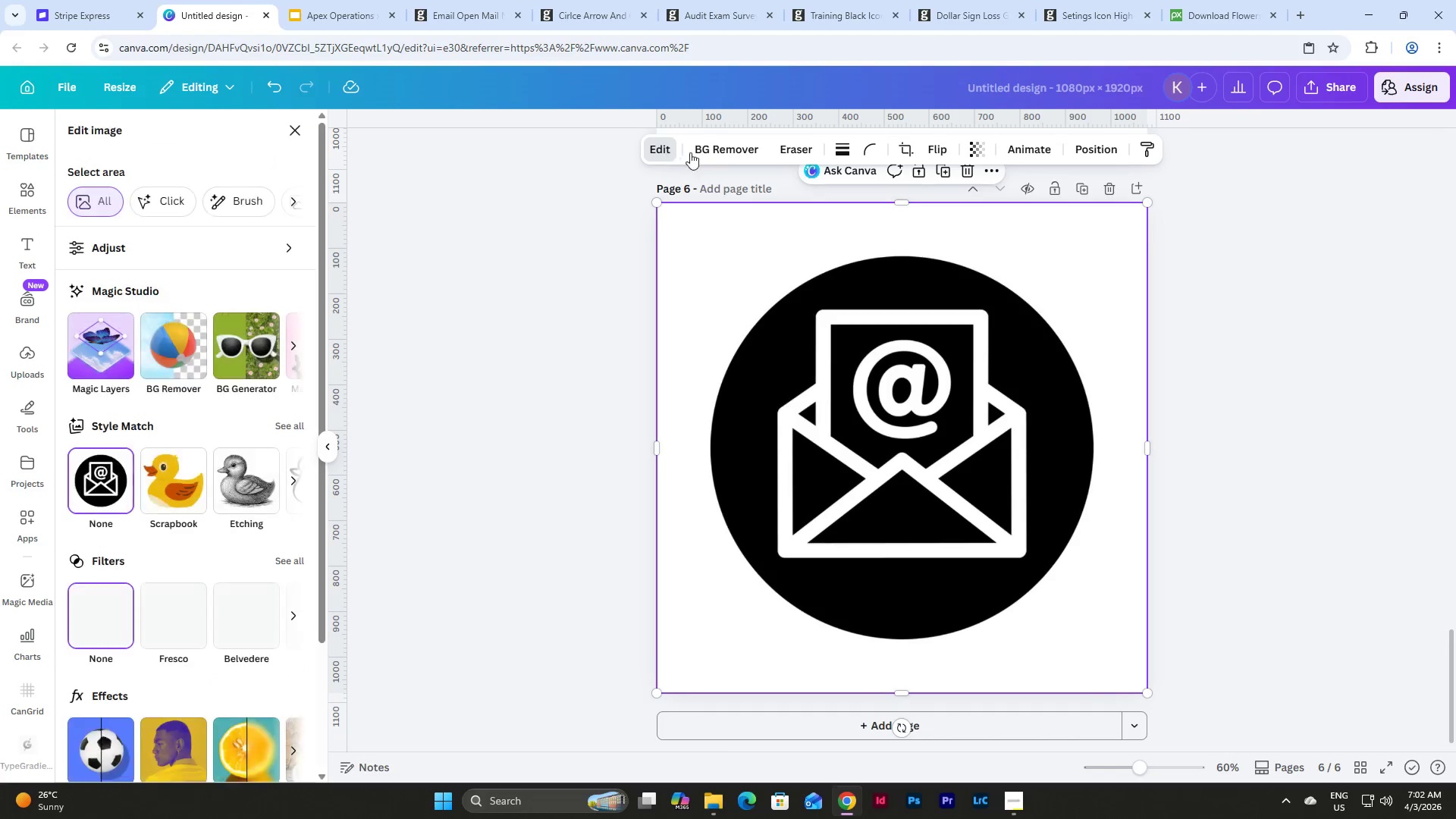 
left_click([711, 149])
 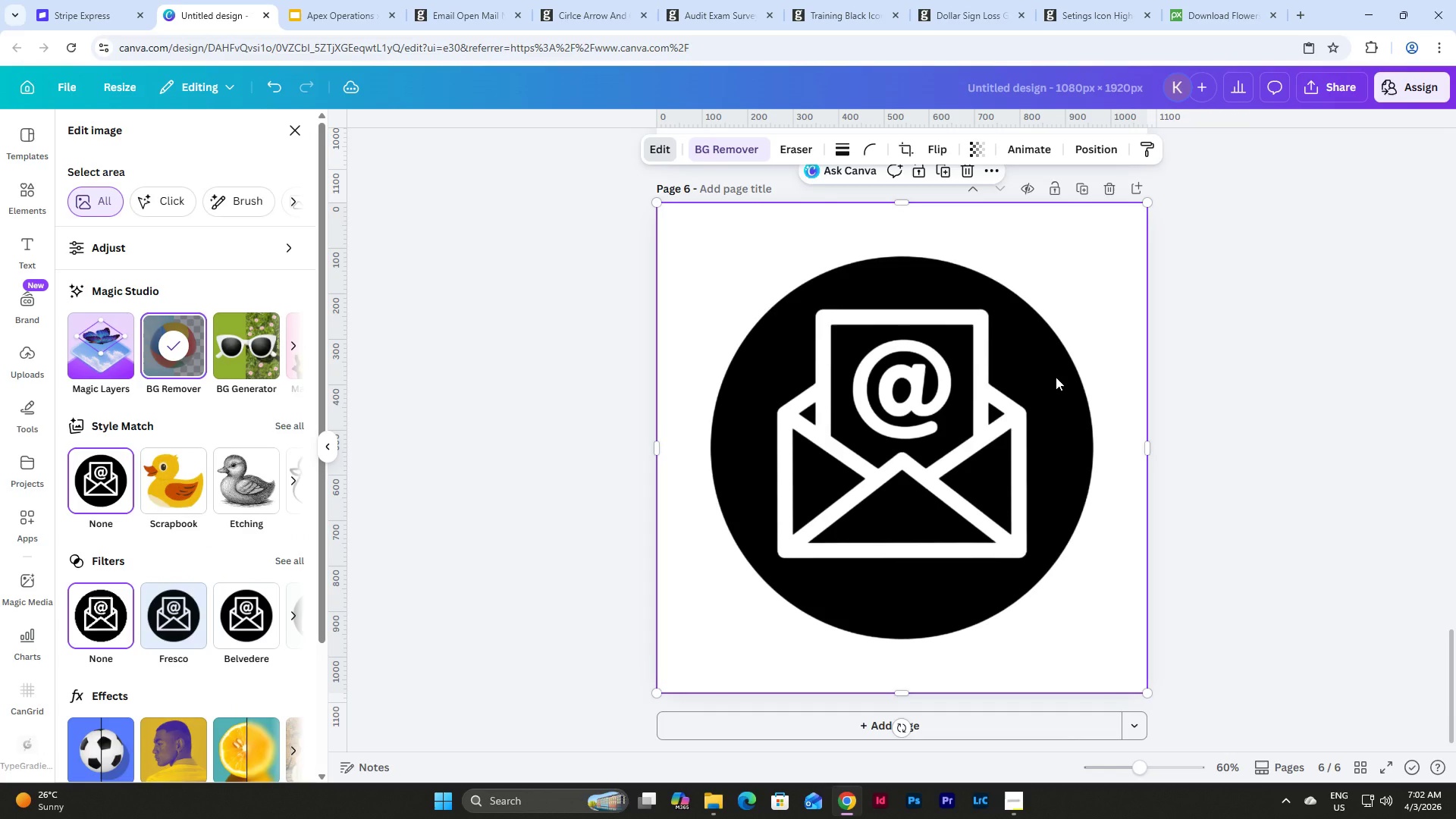 
wait(5.7)
 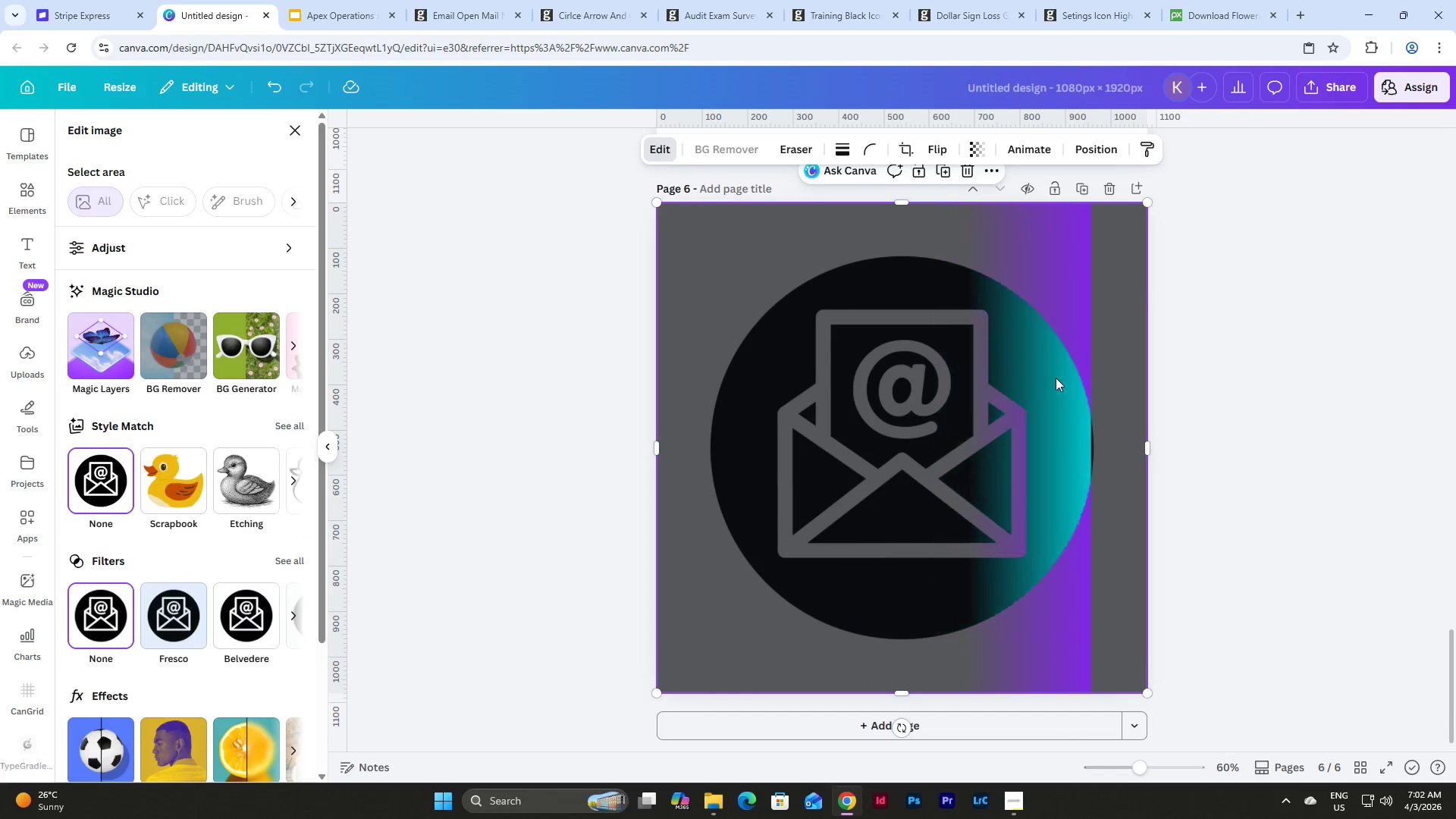 
left_click([1029, 794])